 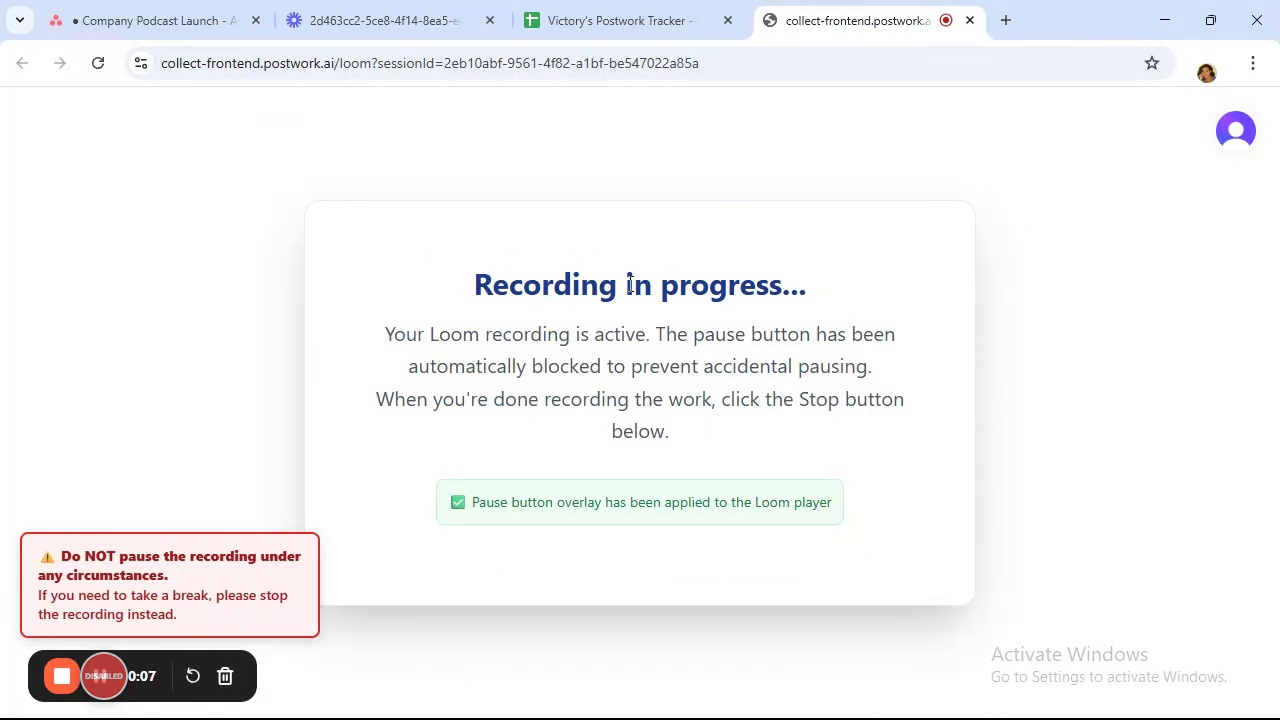 
left_click([411, 0])
 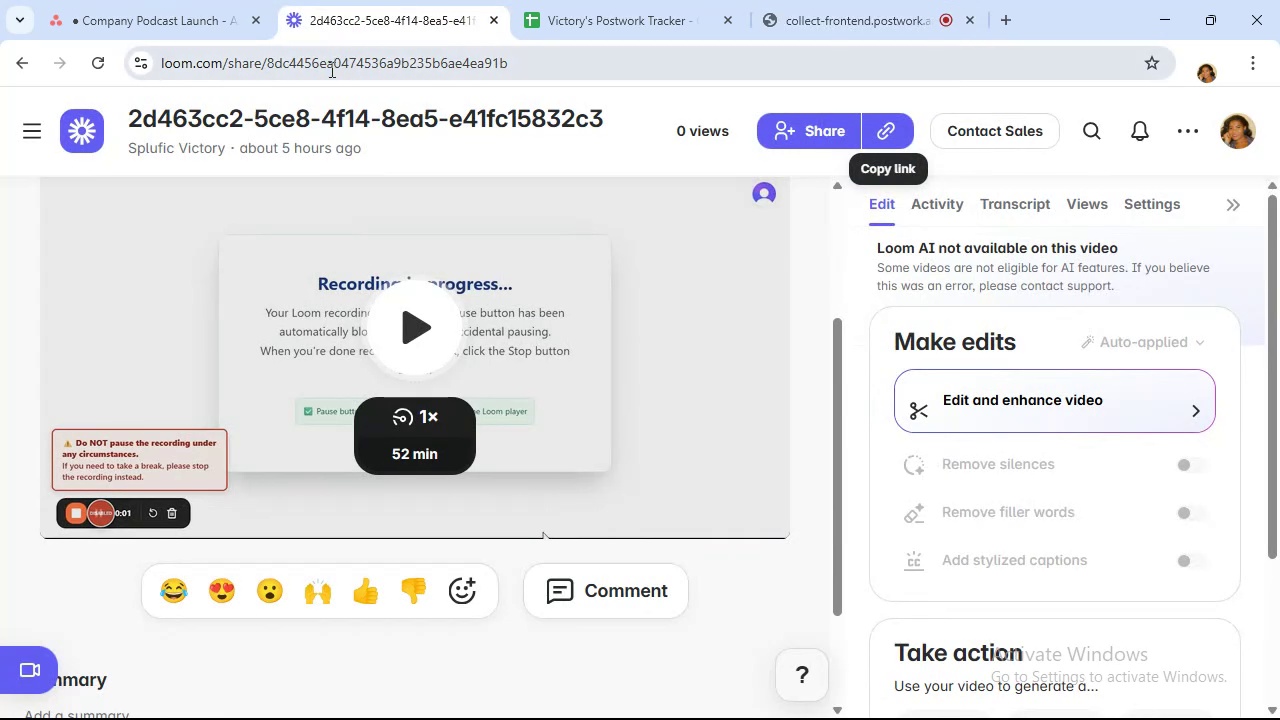 
mouse_move([196, 1])
 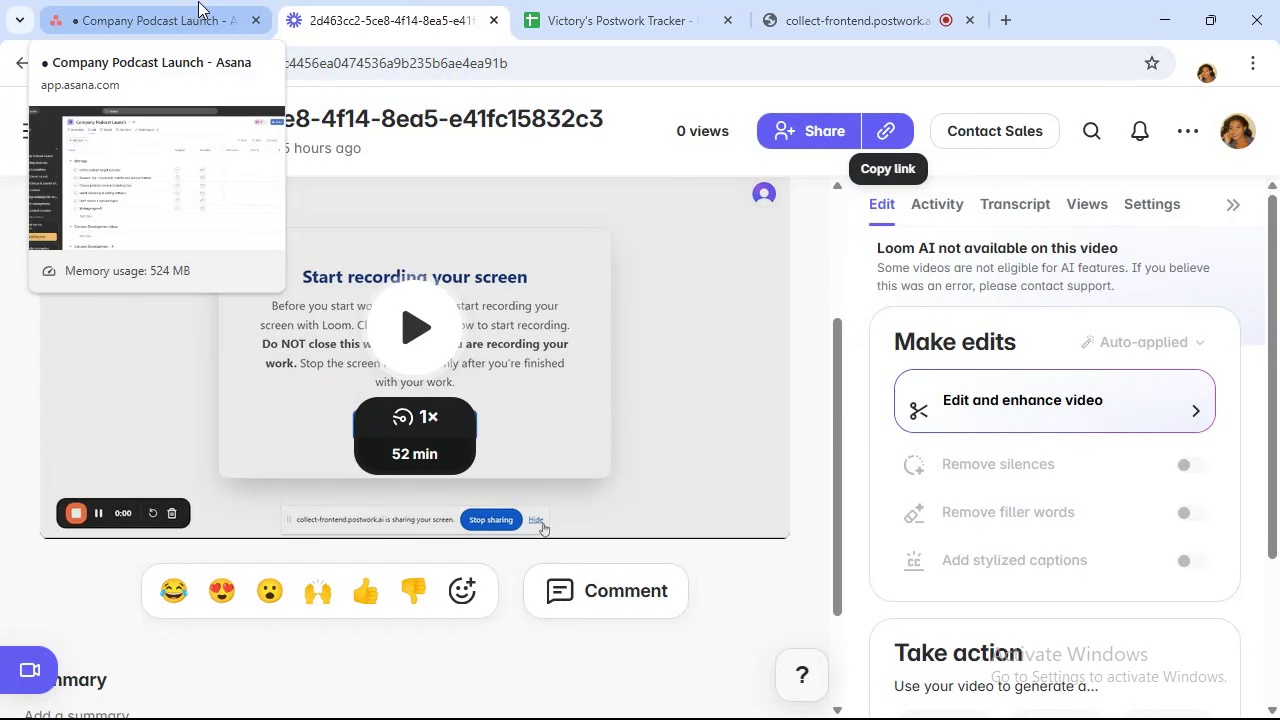 
left_click([173, 15])
 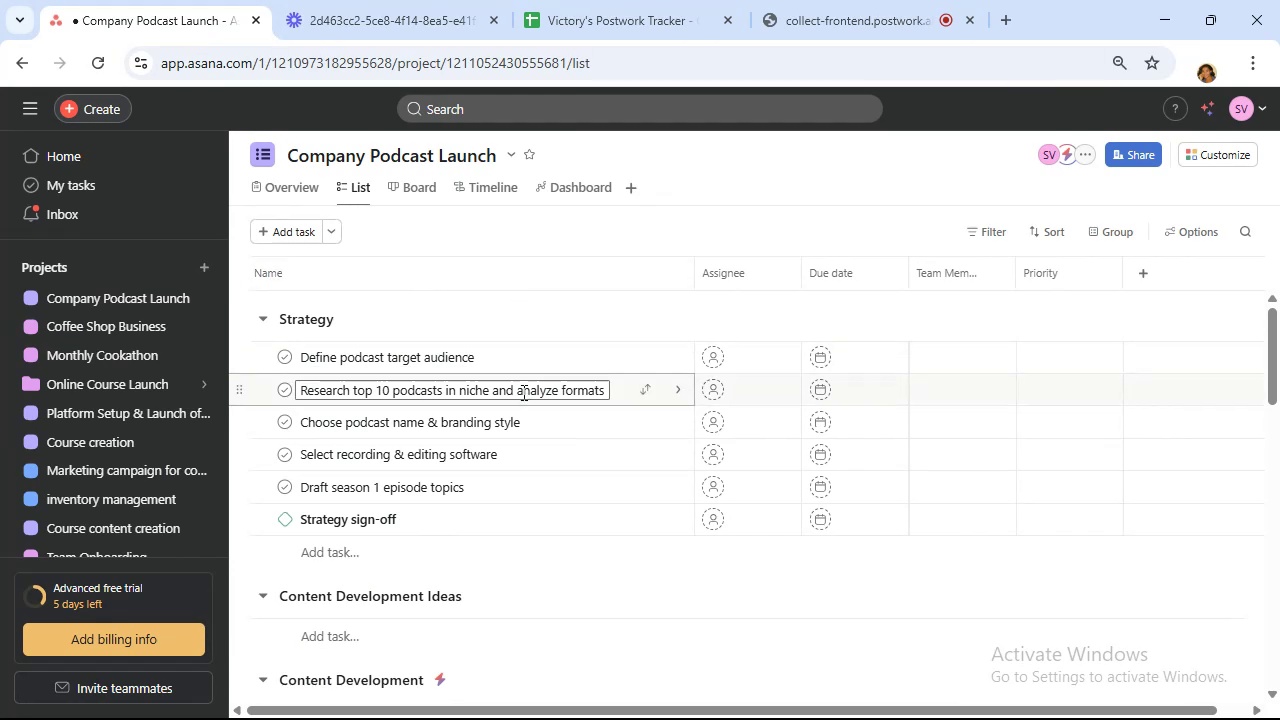 
scroll: coordinate [491, 406], scroll_direction: down, amount: 2.0
 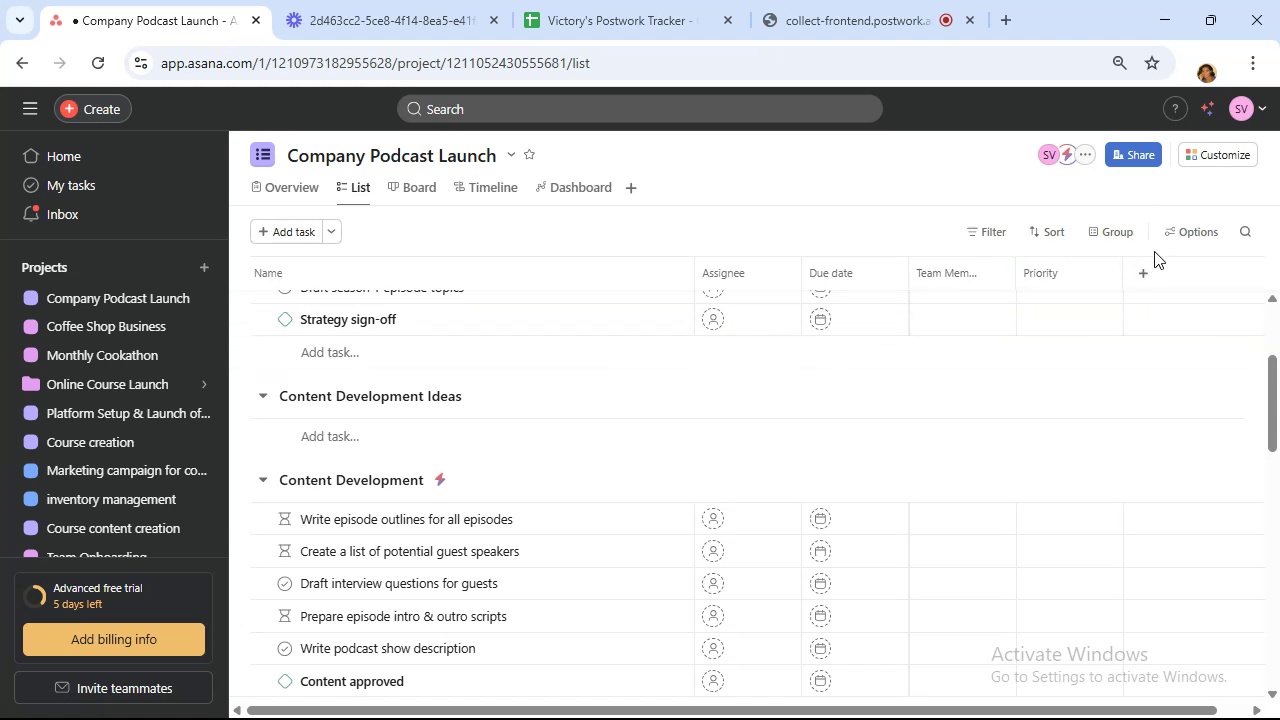 
wait(22.23)
 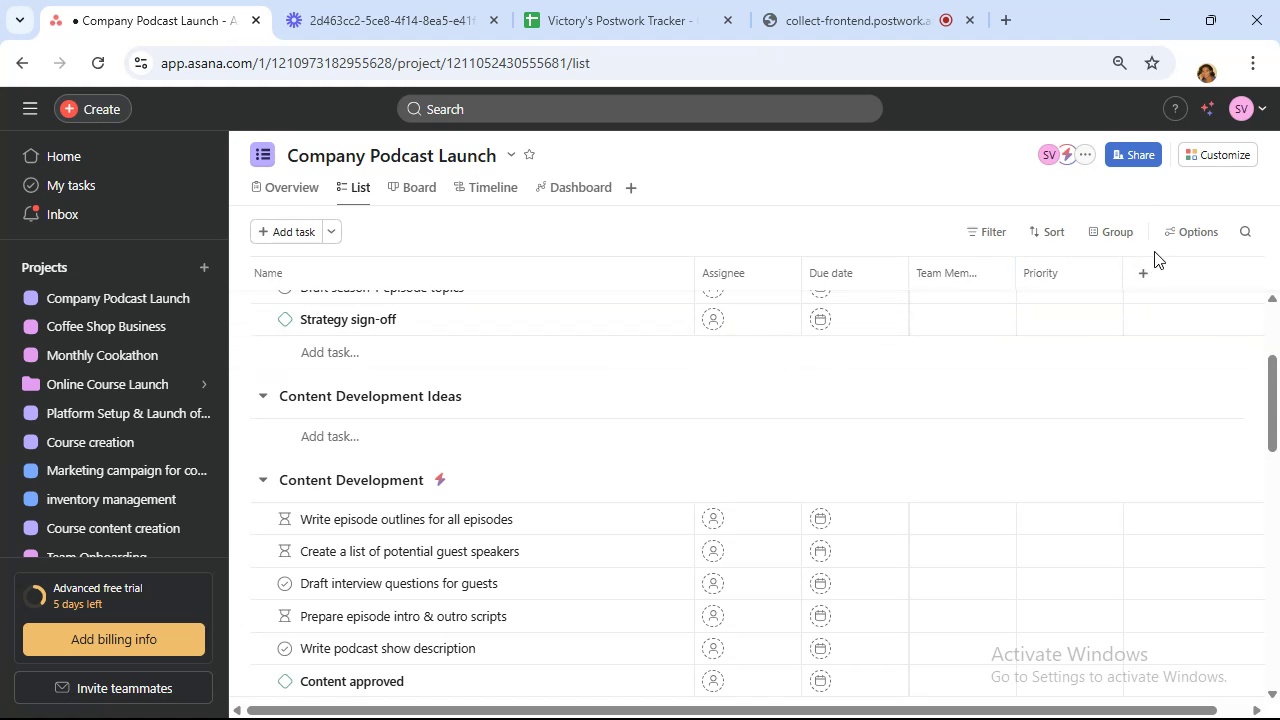 
left_click([1216, 151])
 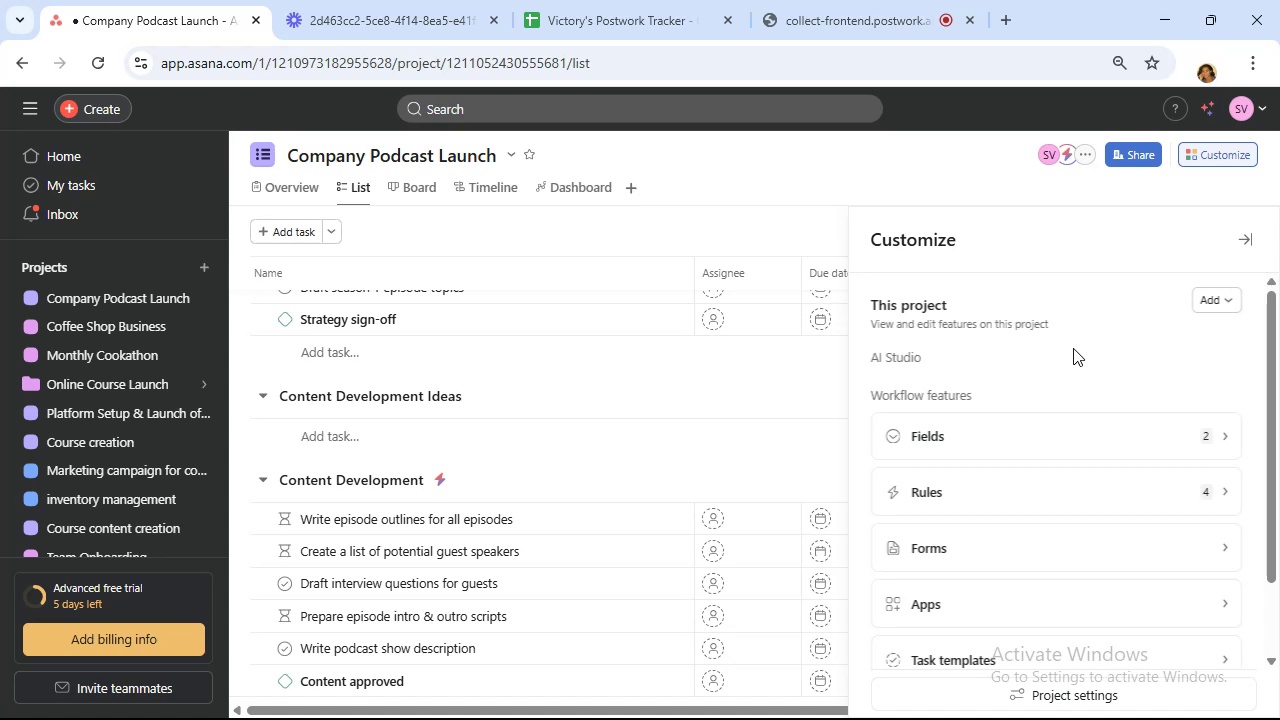 
wait(21.26)
 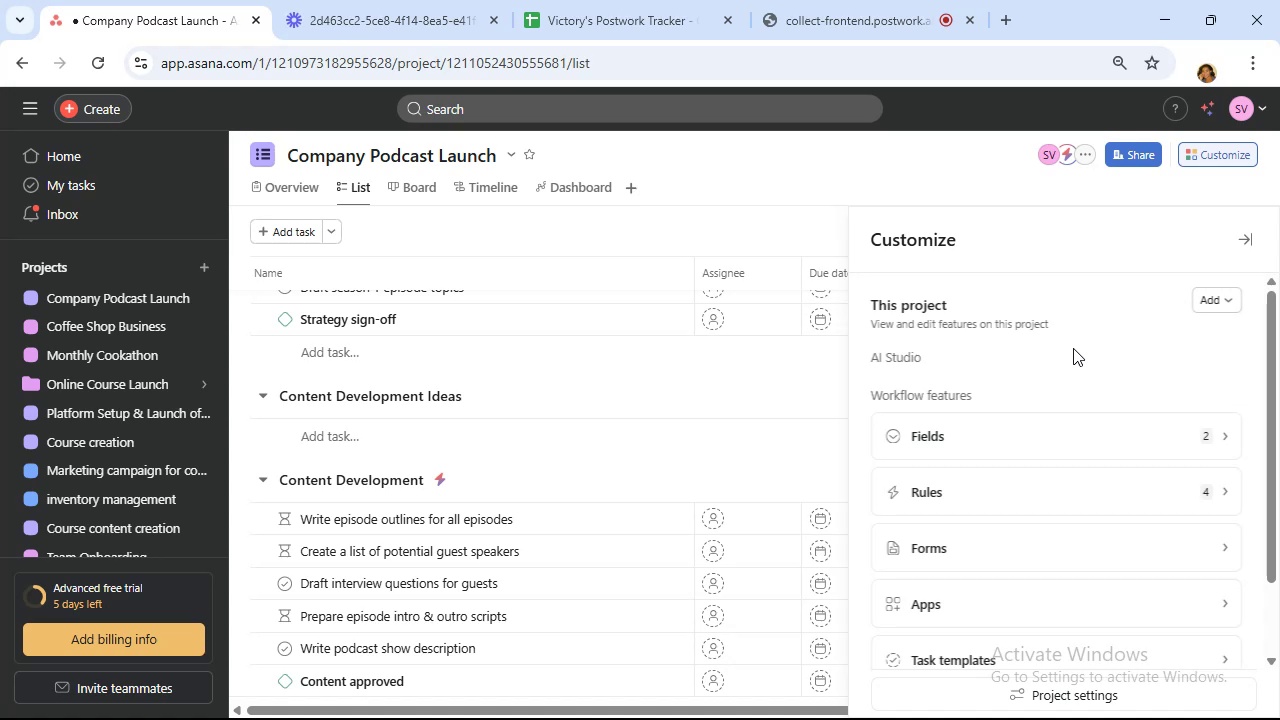 
left_click([1144, 435])
 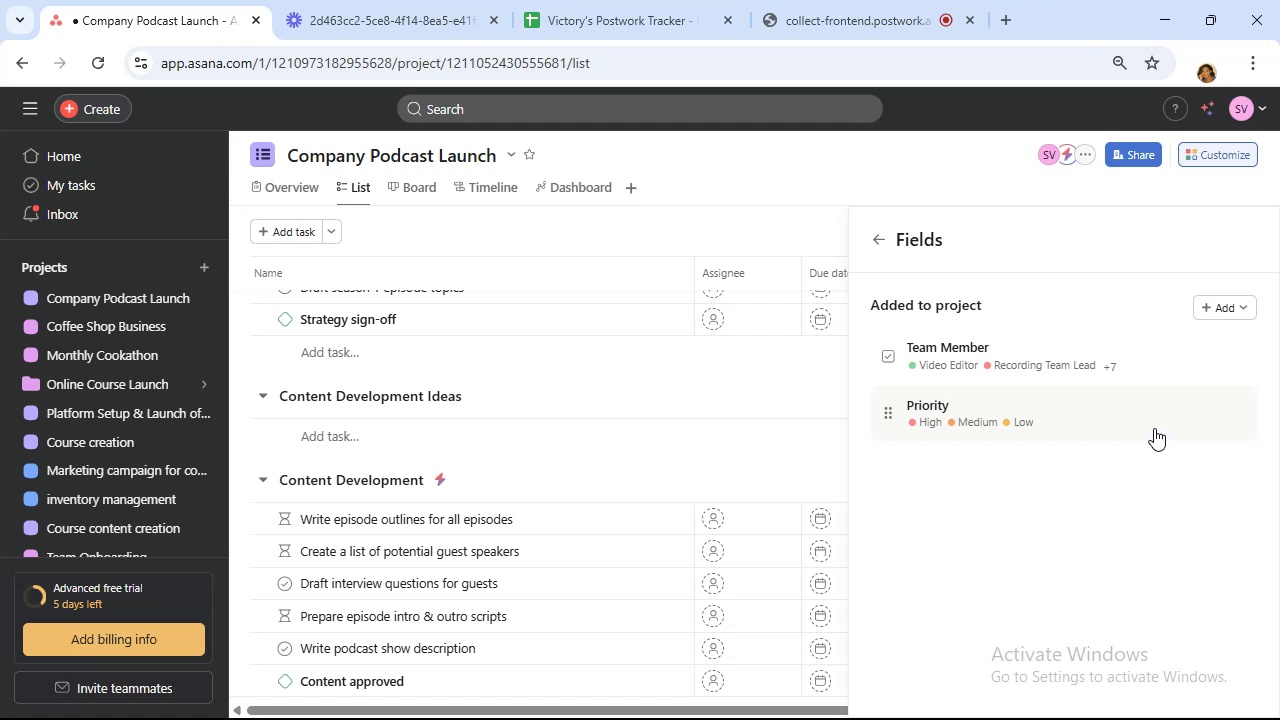 
wait(12.93)
 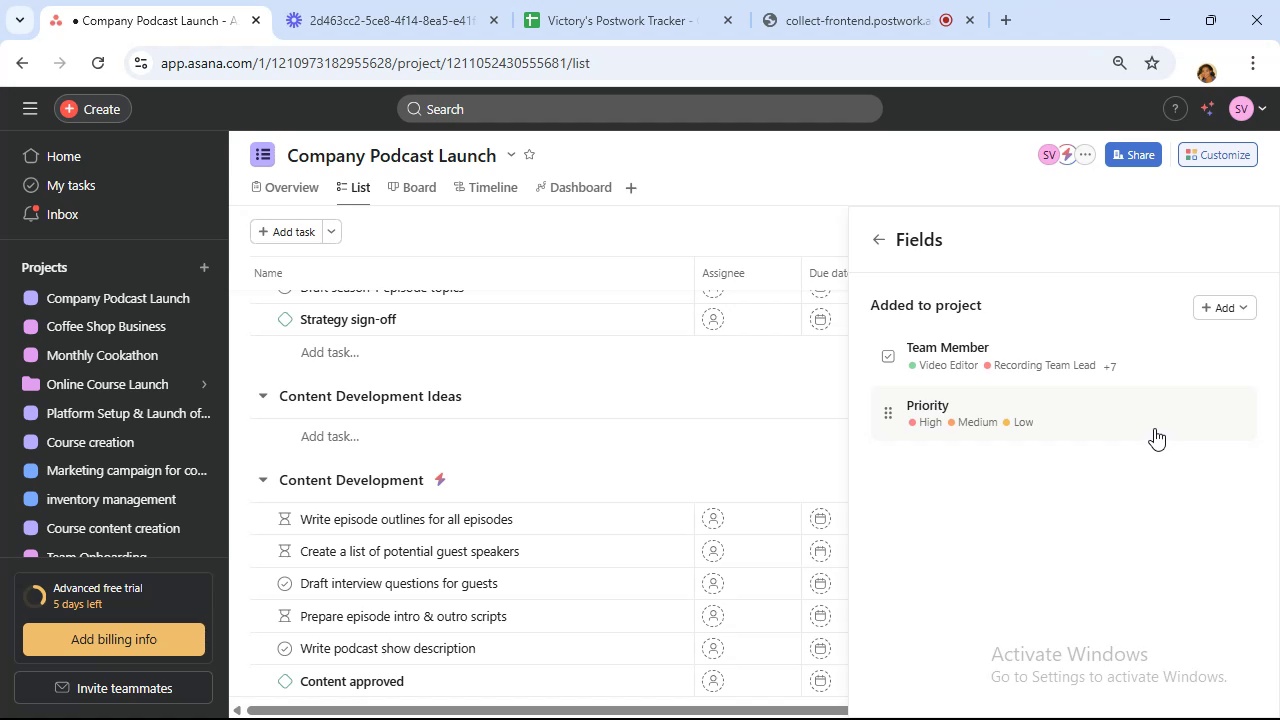 
left_click([1234, 308])
 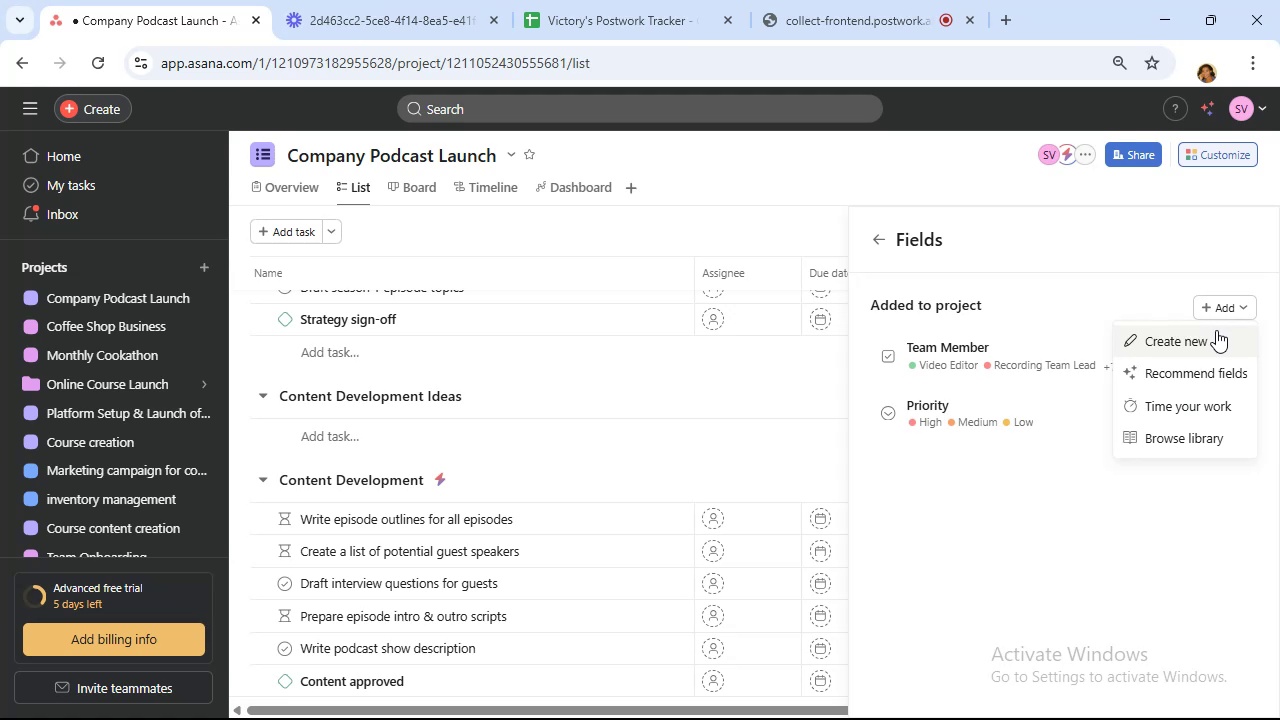 
left_click([1215, 338])
 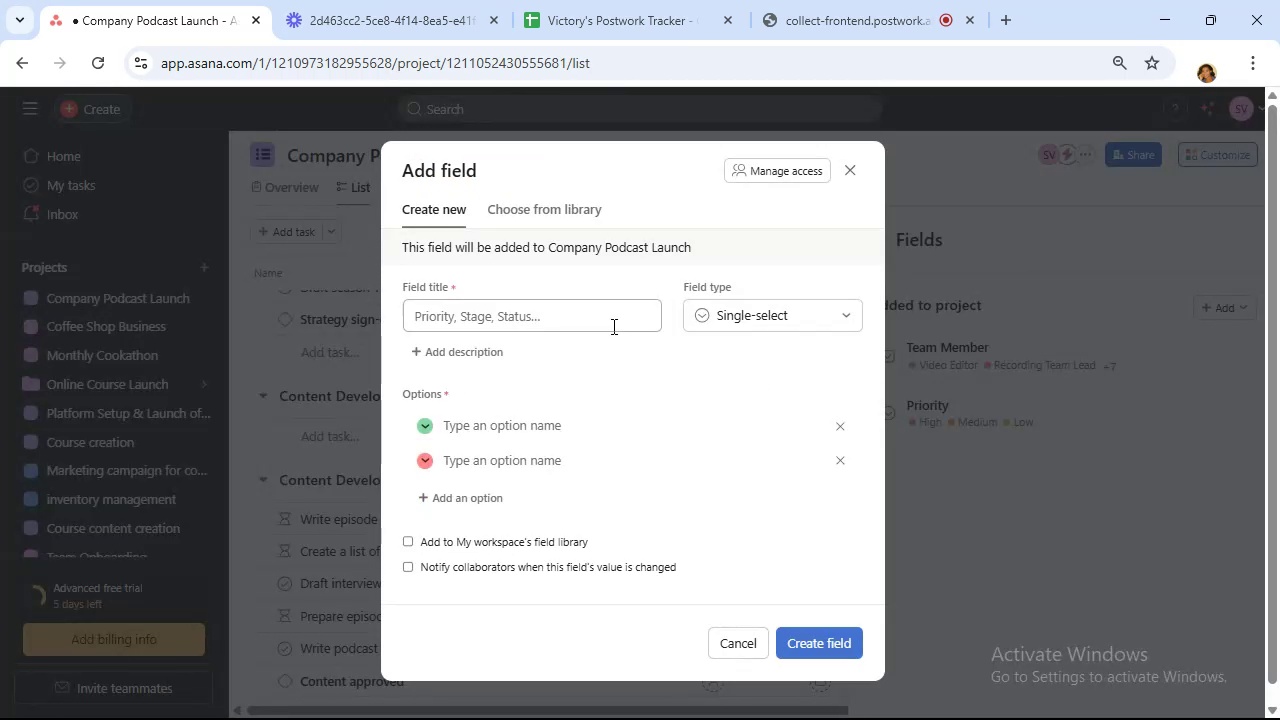 
left_click([604, 317])
 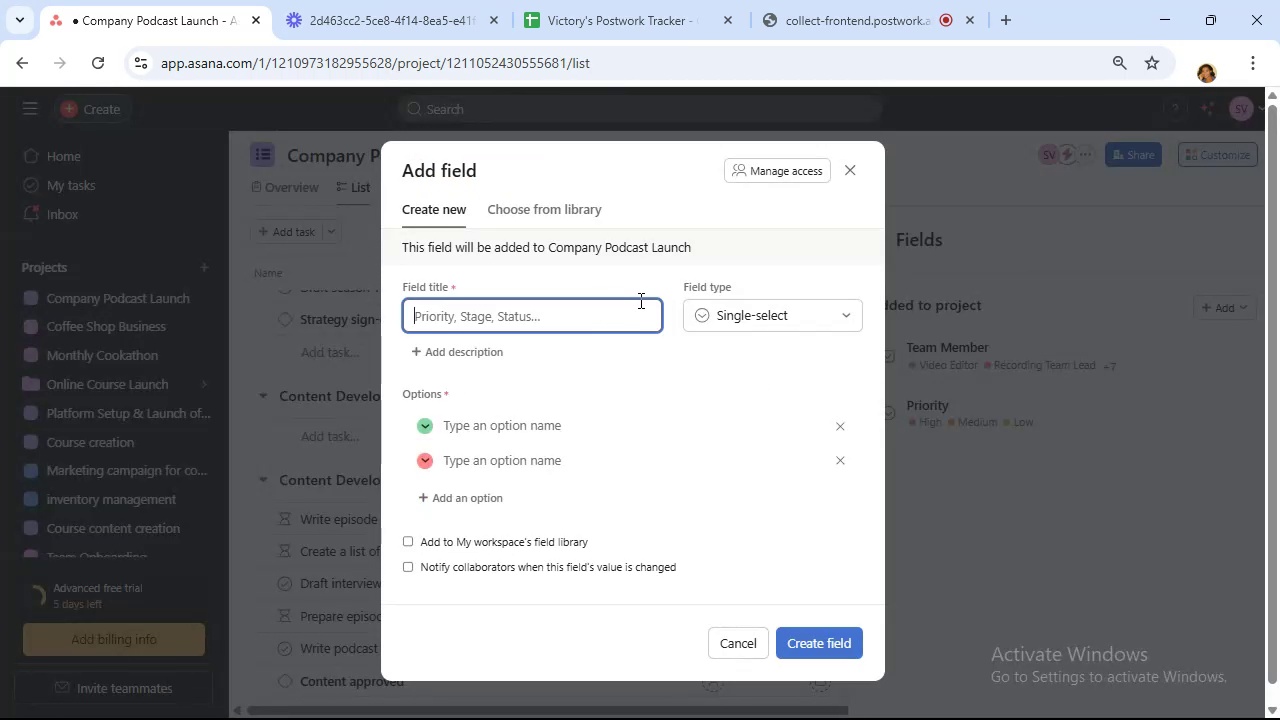 
type(Status)
 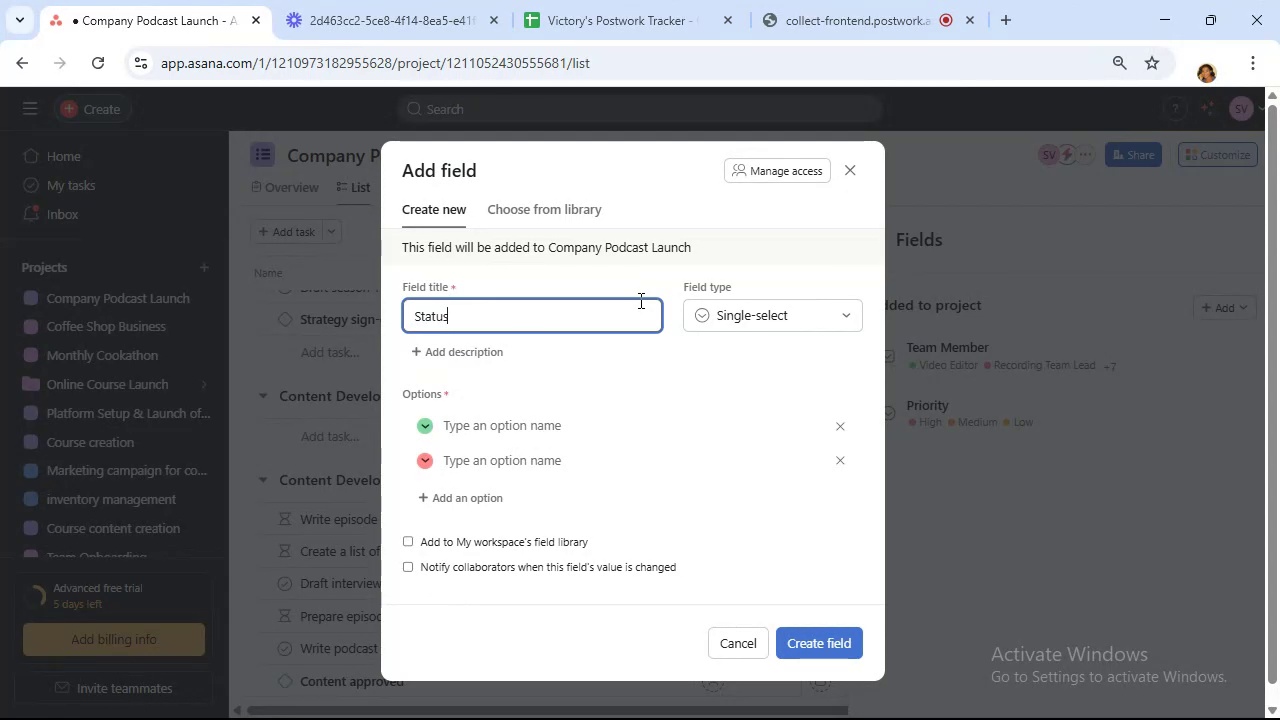 
wait(7.55)
 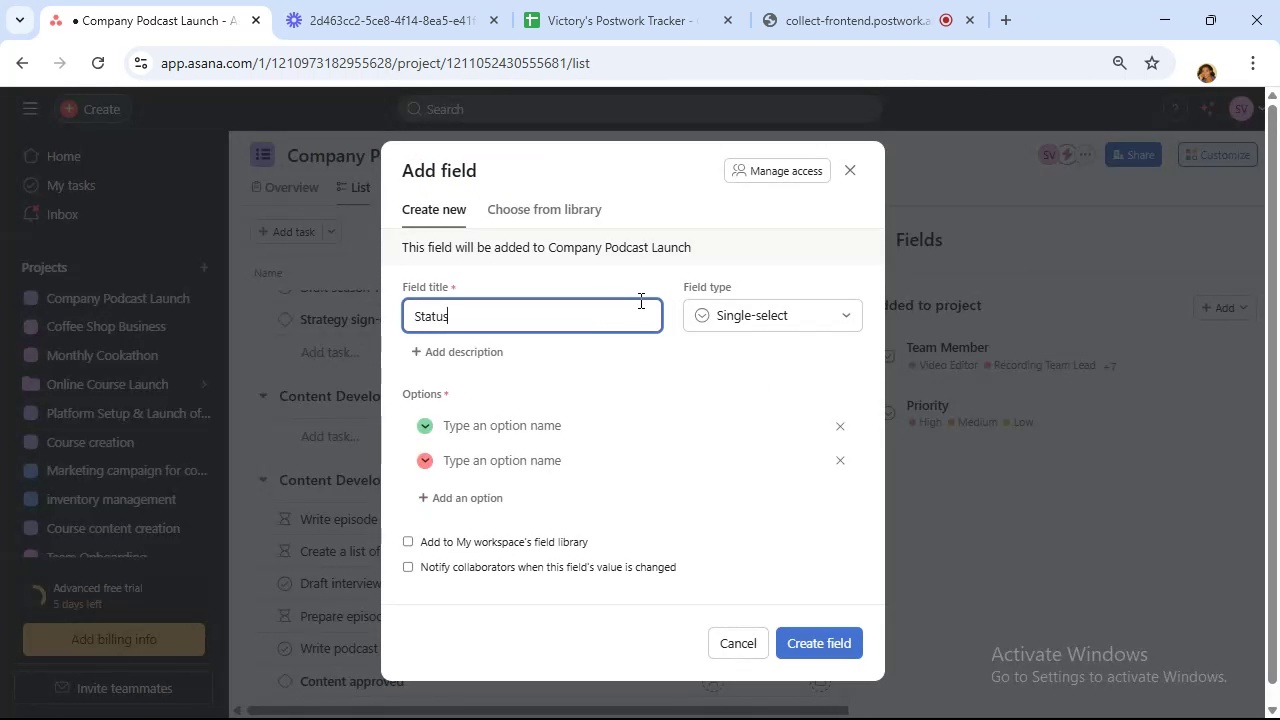 
left_click([488, 430])
 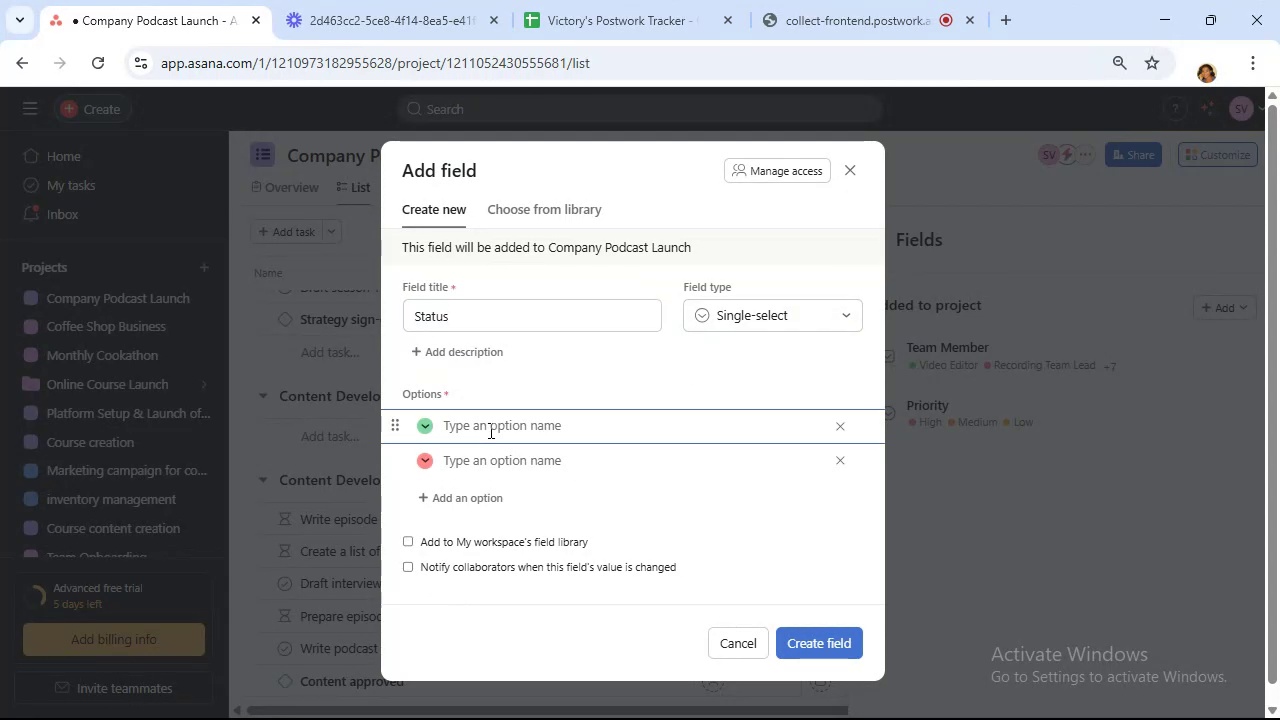 
type(Nees)
key(Backspace)
type(ds Review)
 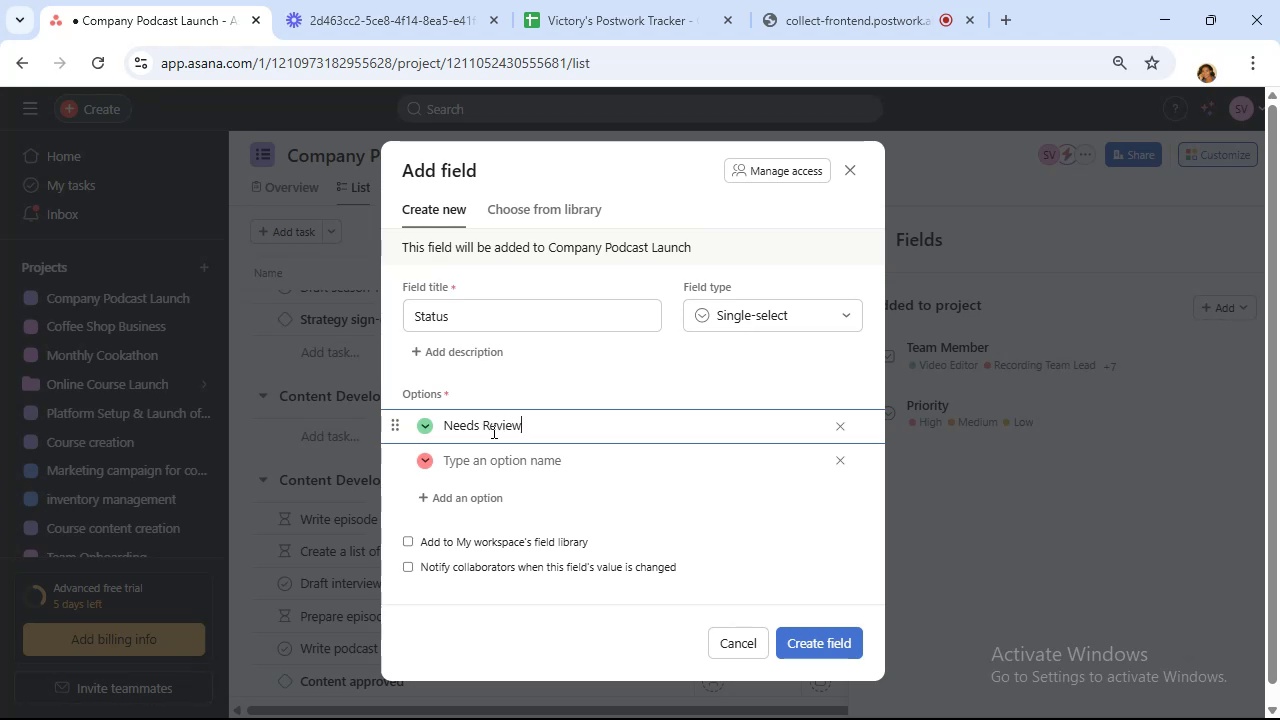 
left_click([517, 456])
 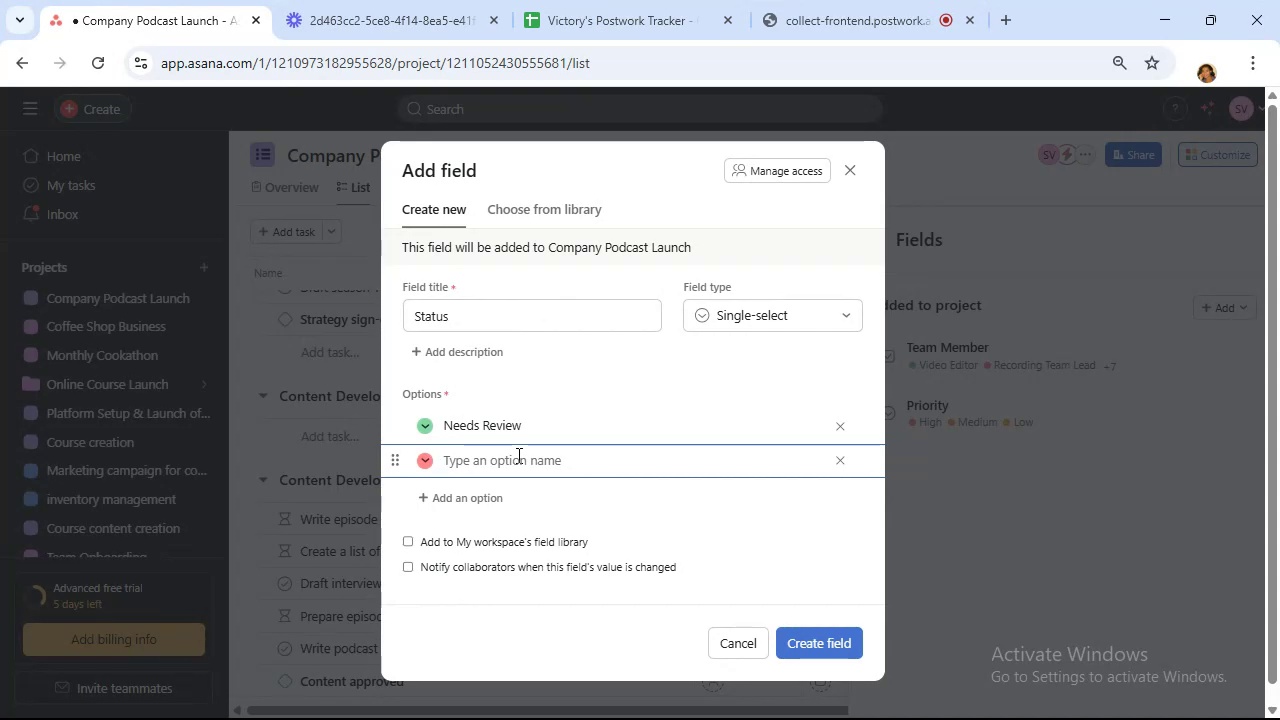 
wait(15.41)
 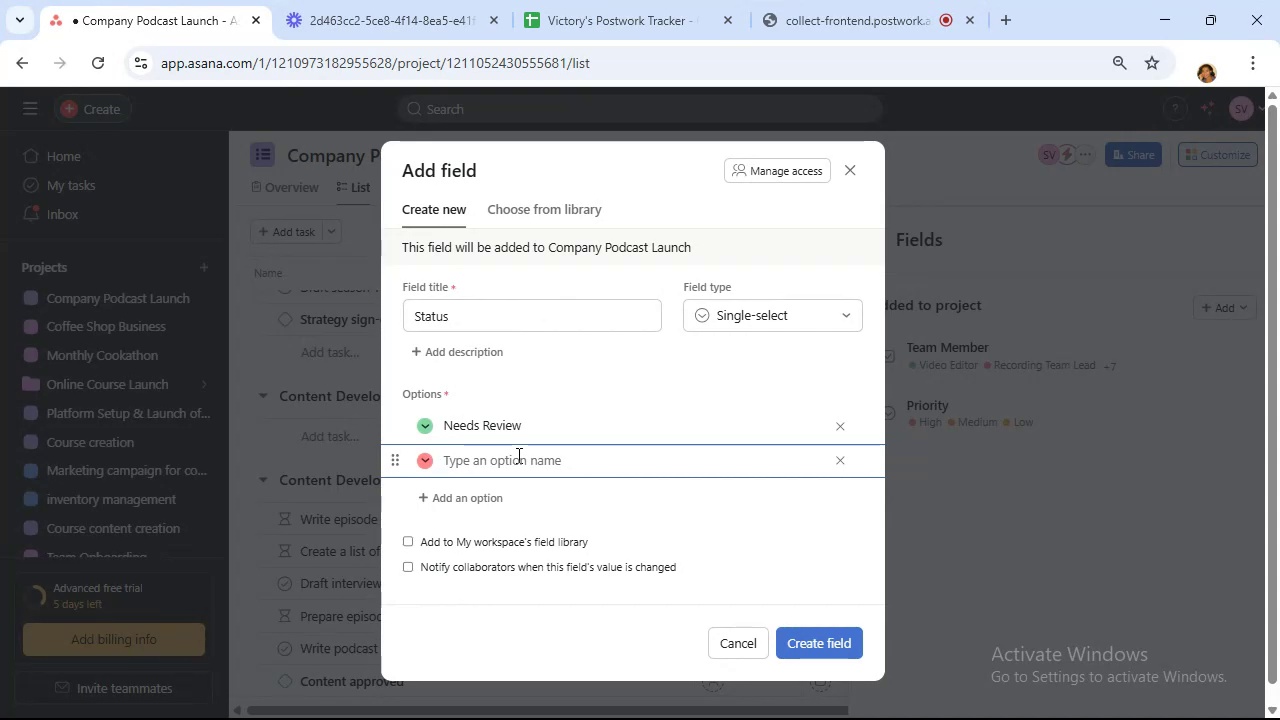 
type(Bloc)
 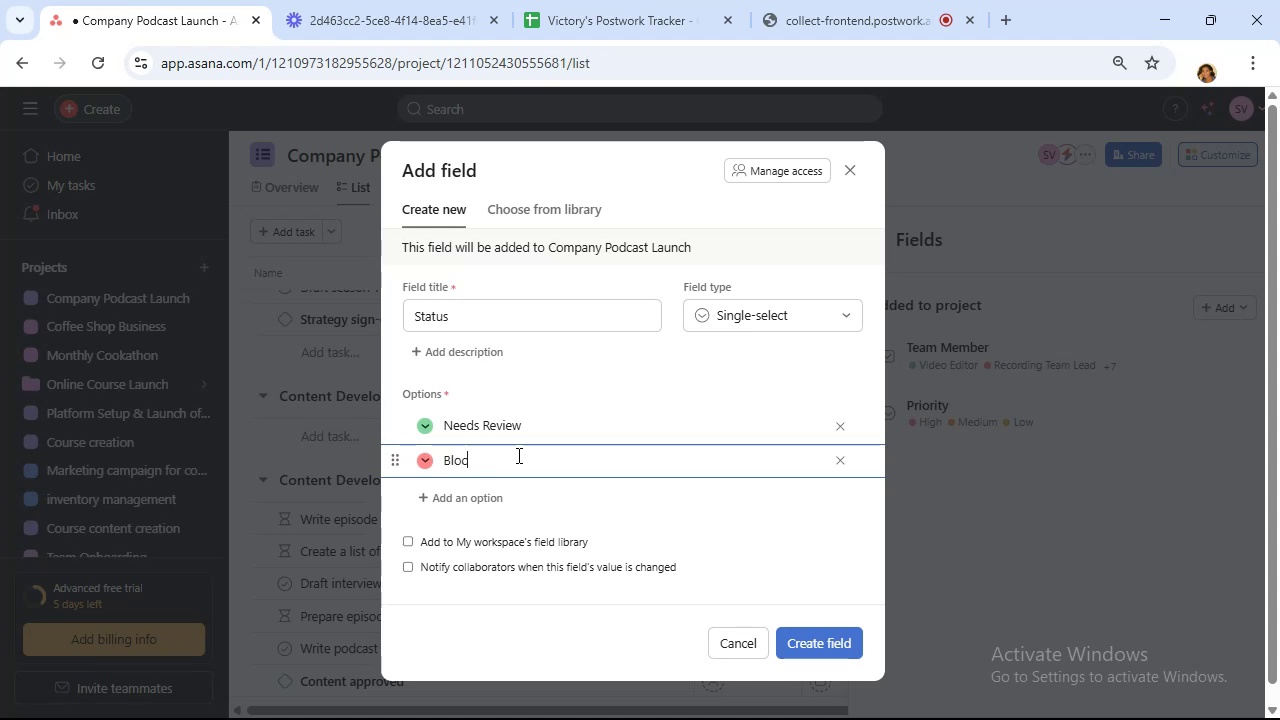 
key(Backspace)
key(Backspace)
key(Backspace)
key(Backspace)
type(In Progress)
 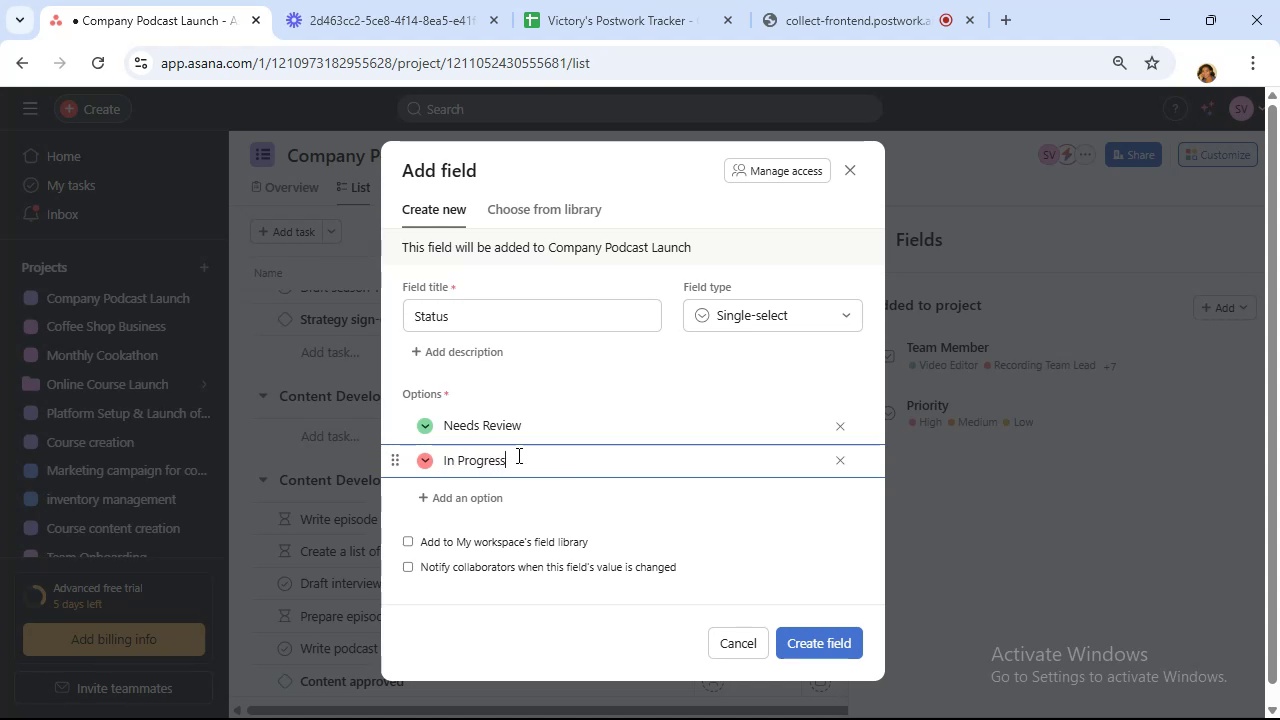 
left_click([483, 499])
 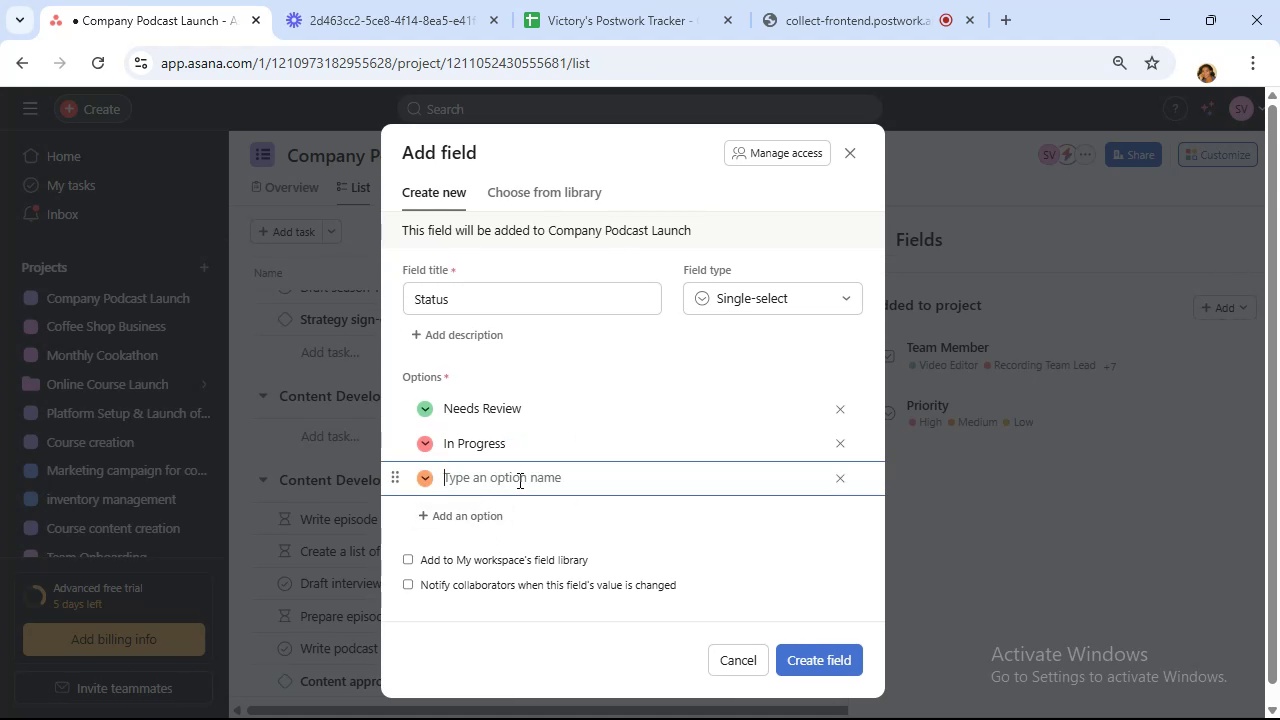 
type(Completed)
 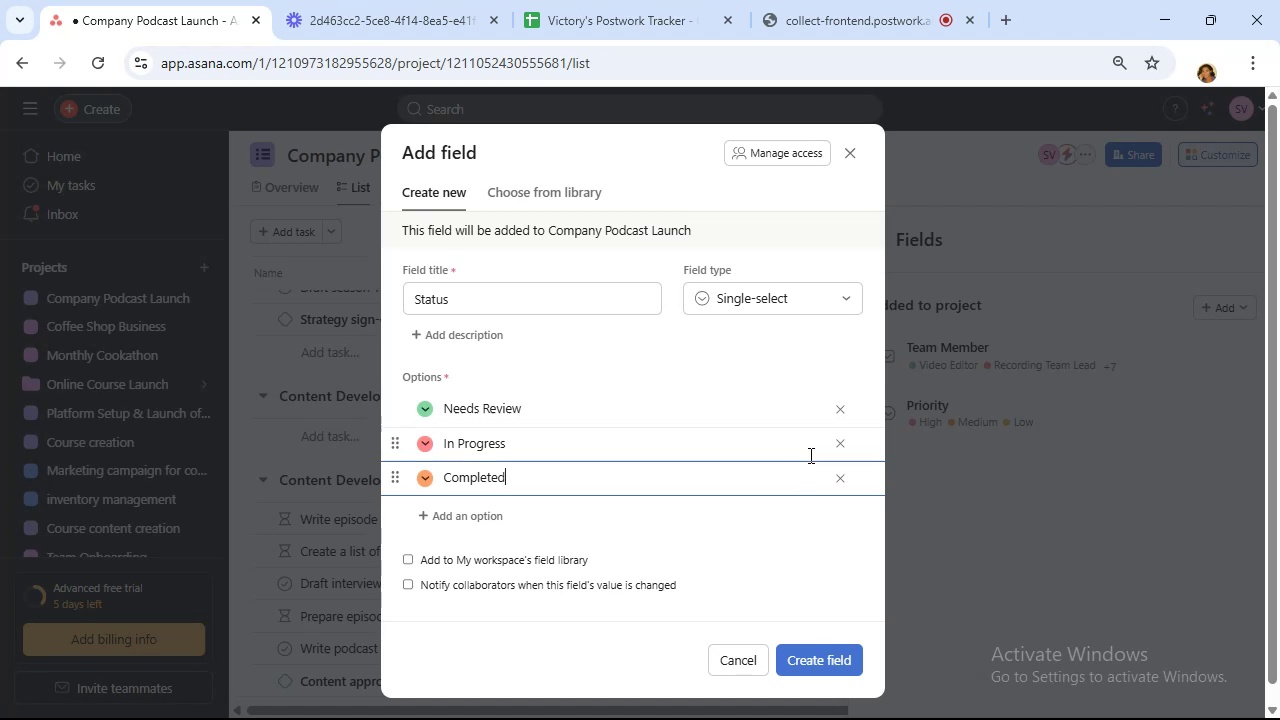 
wait(26.44)
 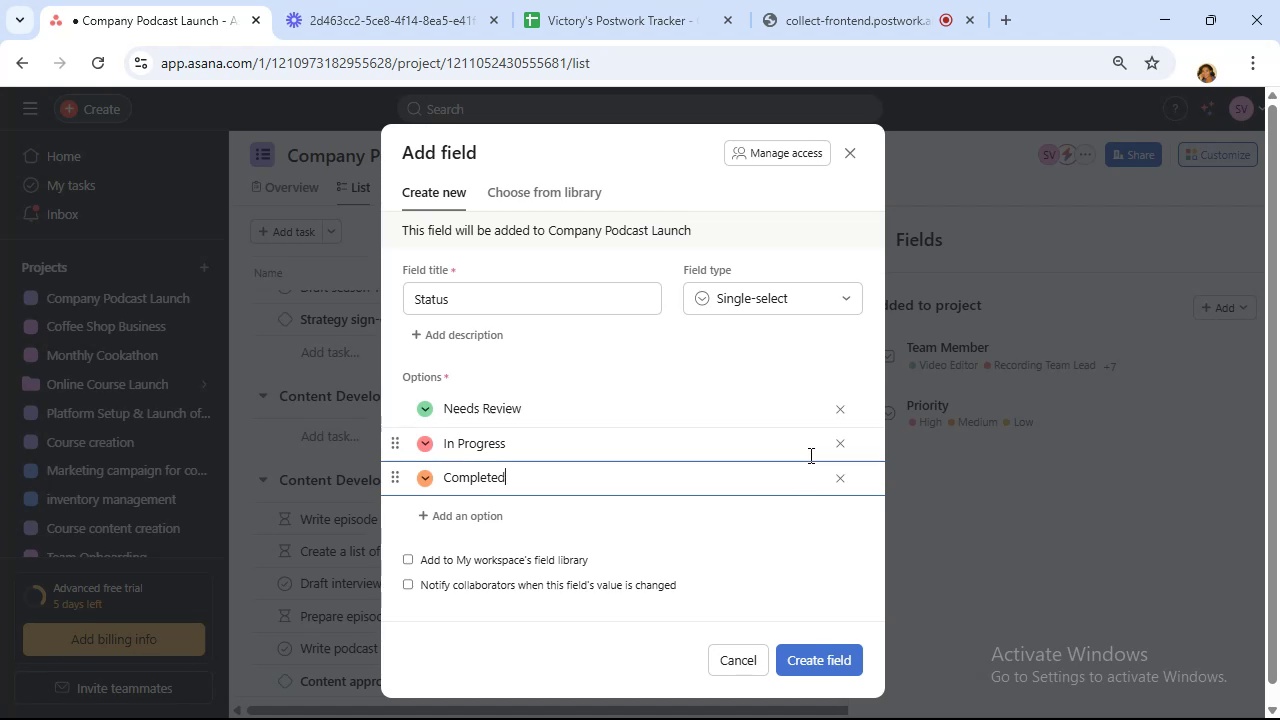 
left_click_drag(start_coordinate=[473, 510], to_coordinate=[475, 515])
 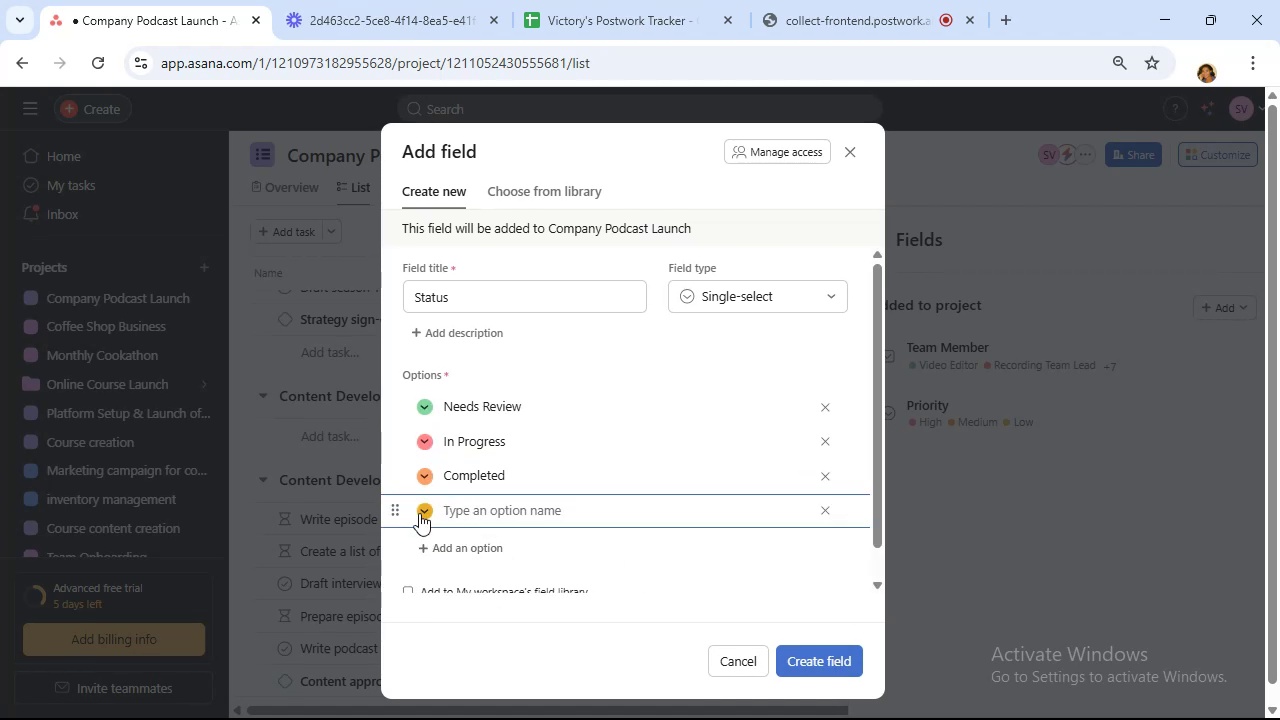 
left_click([418, 513])
 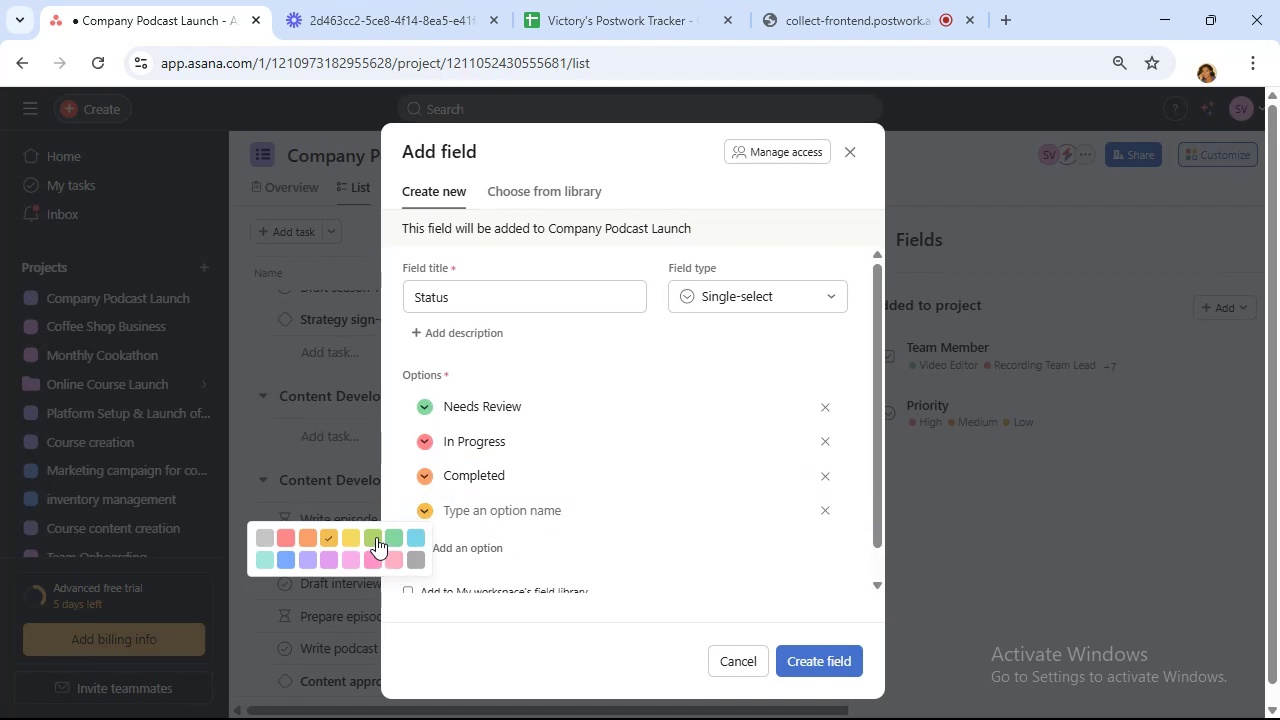 
left_click([376, 537])
 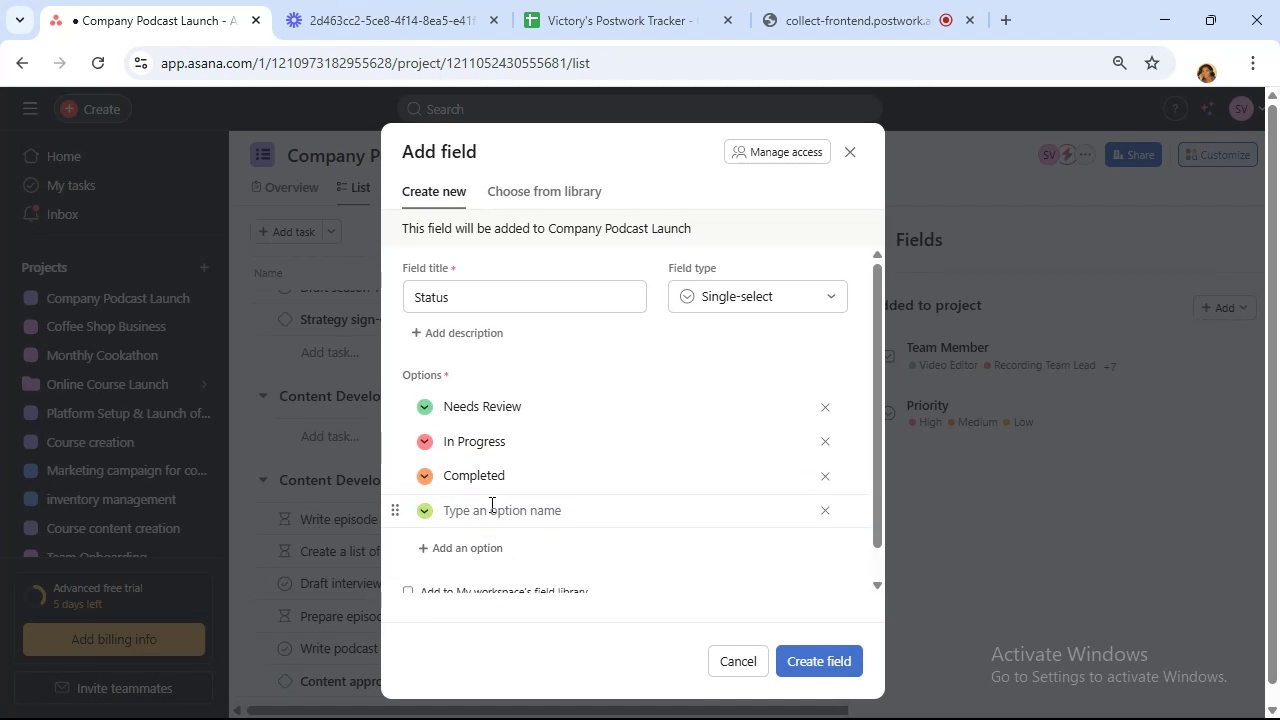 
left_click([490, 504])
 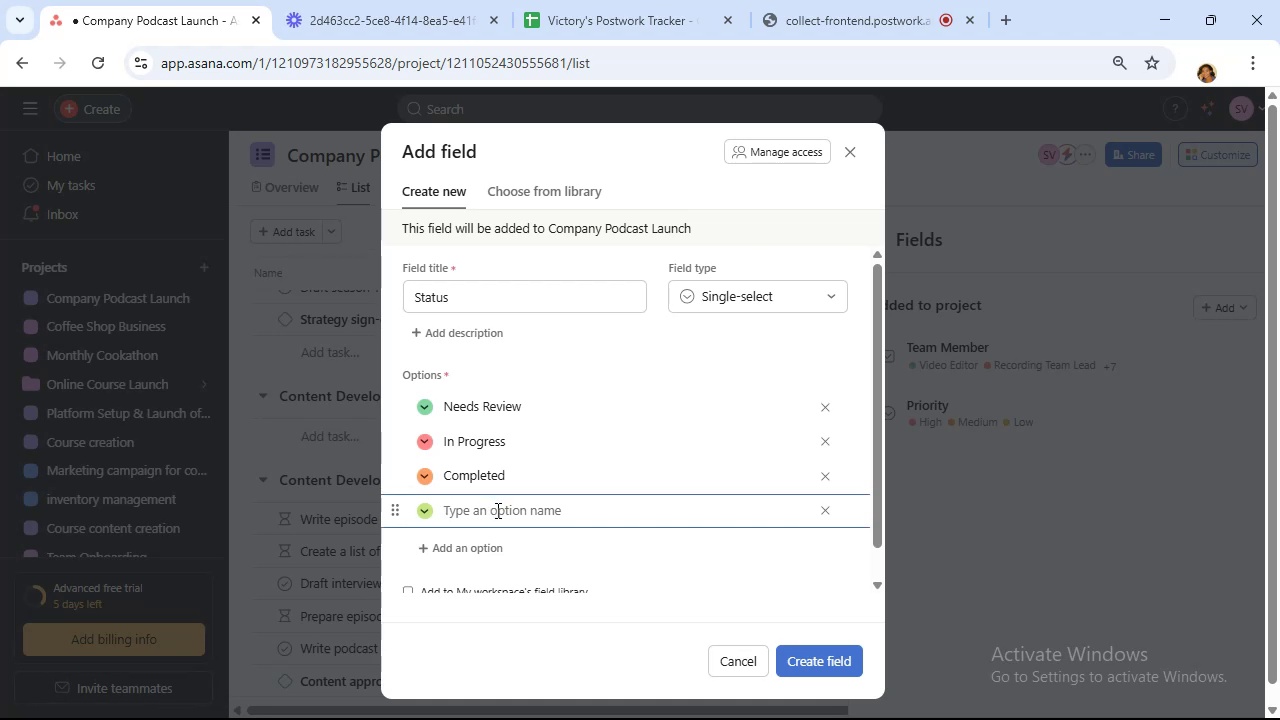 
type(Not Started)
 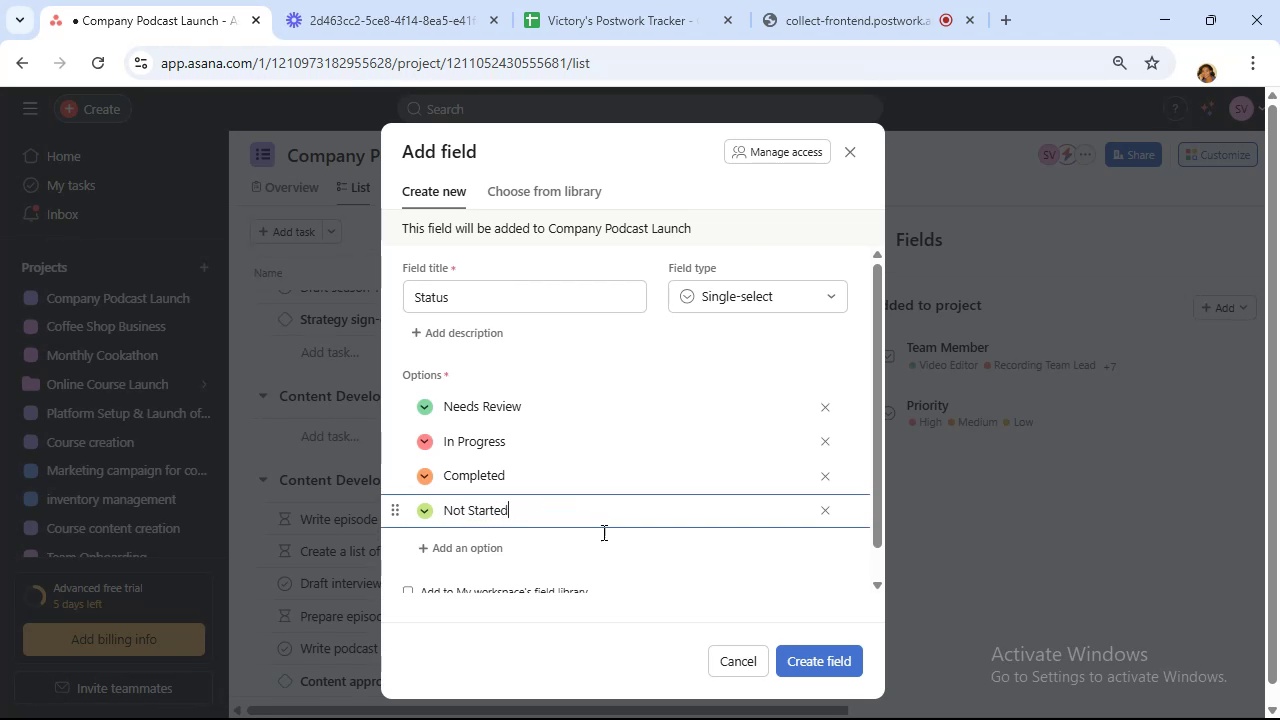 
wait(5.9)
 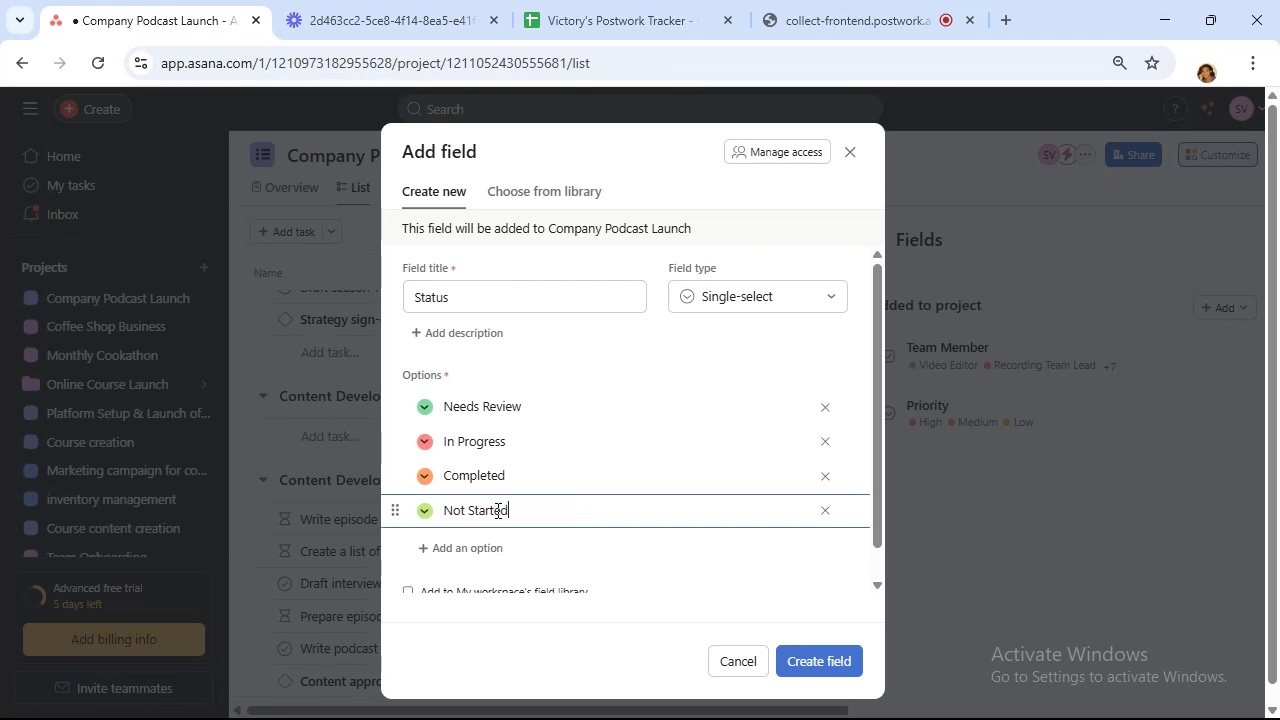 
left_click([836, 659])
 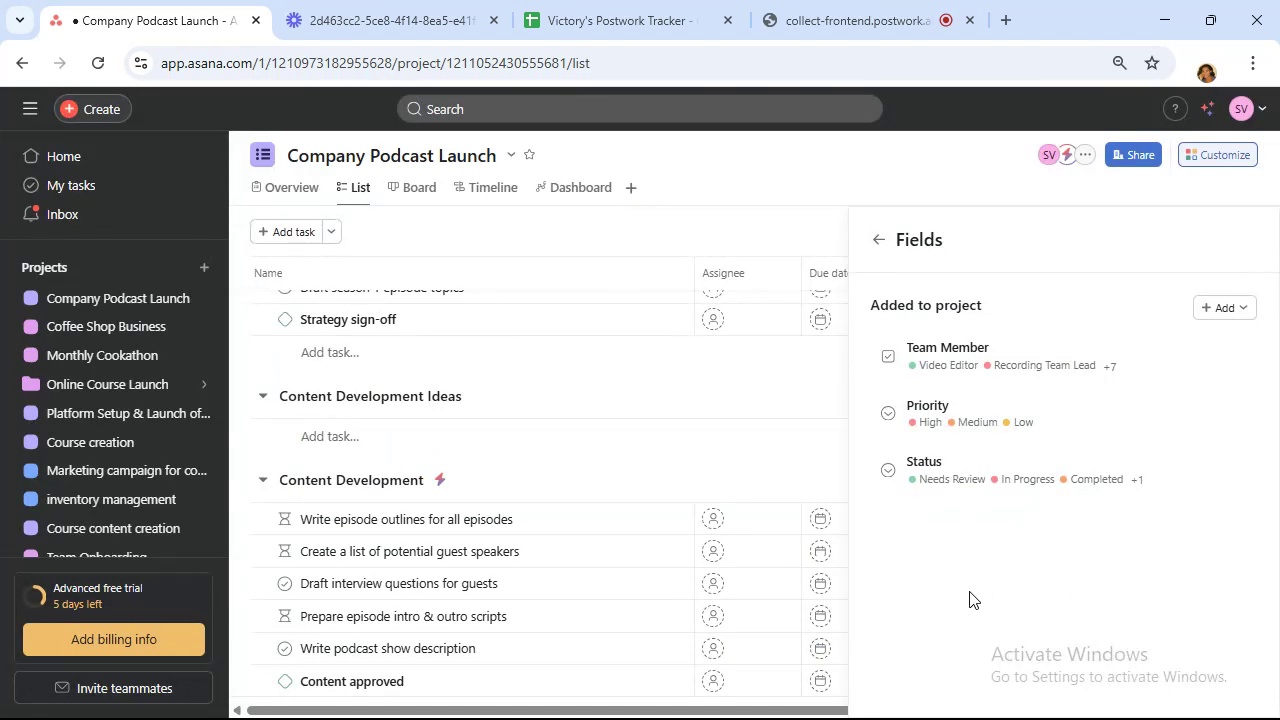 
wait(13.94)
 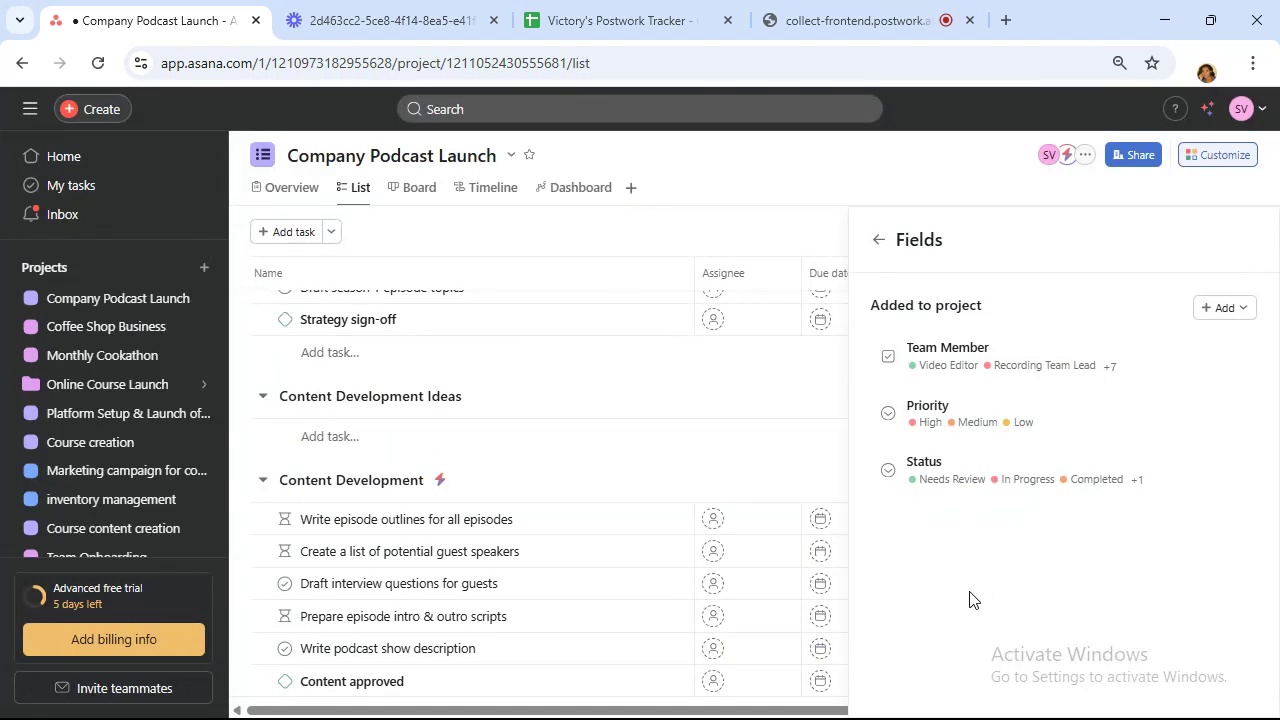 
left_click([881, 240])
 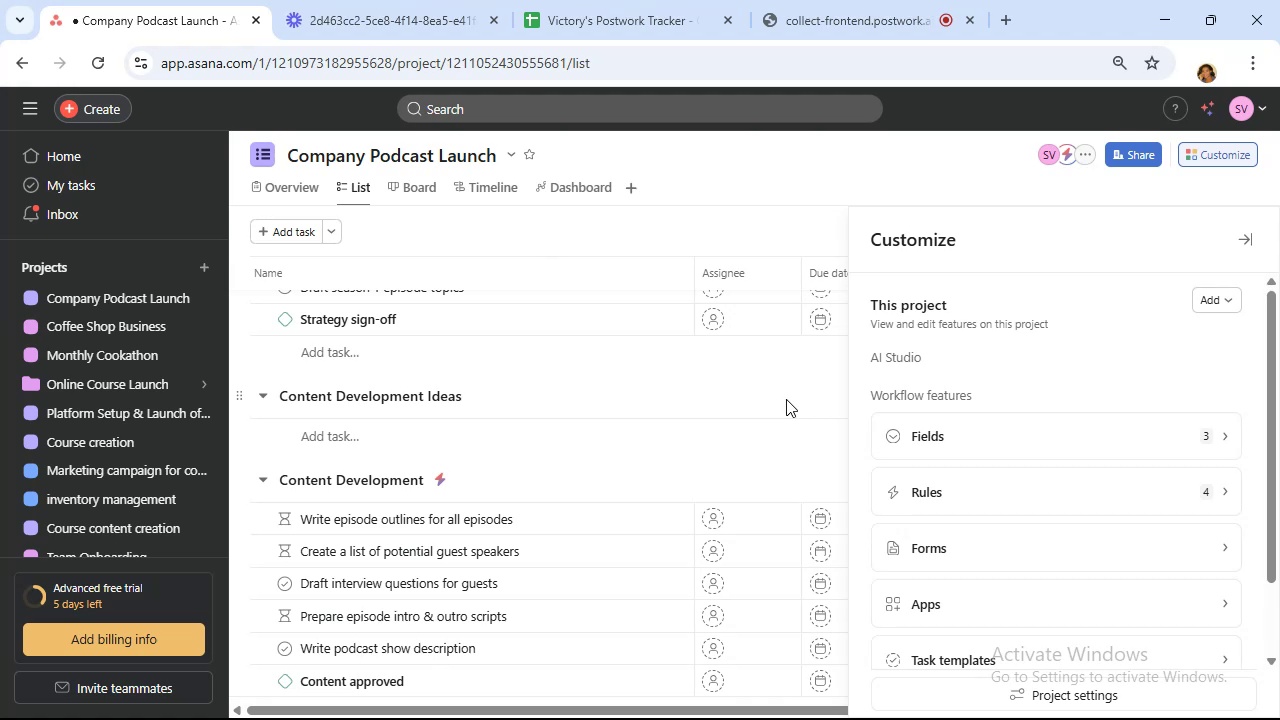 
wait(11.62)
 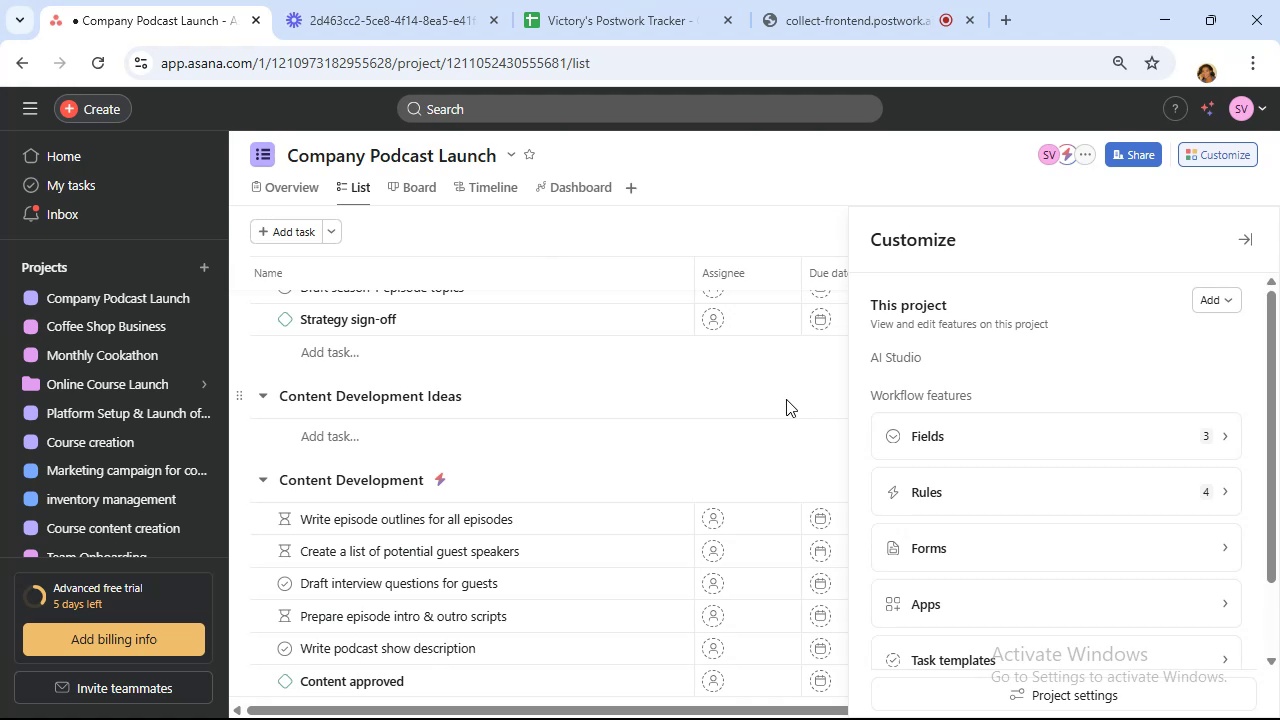 
left_click([560, 179])
 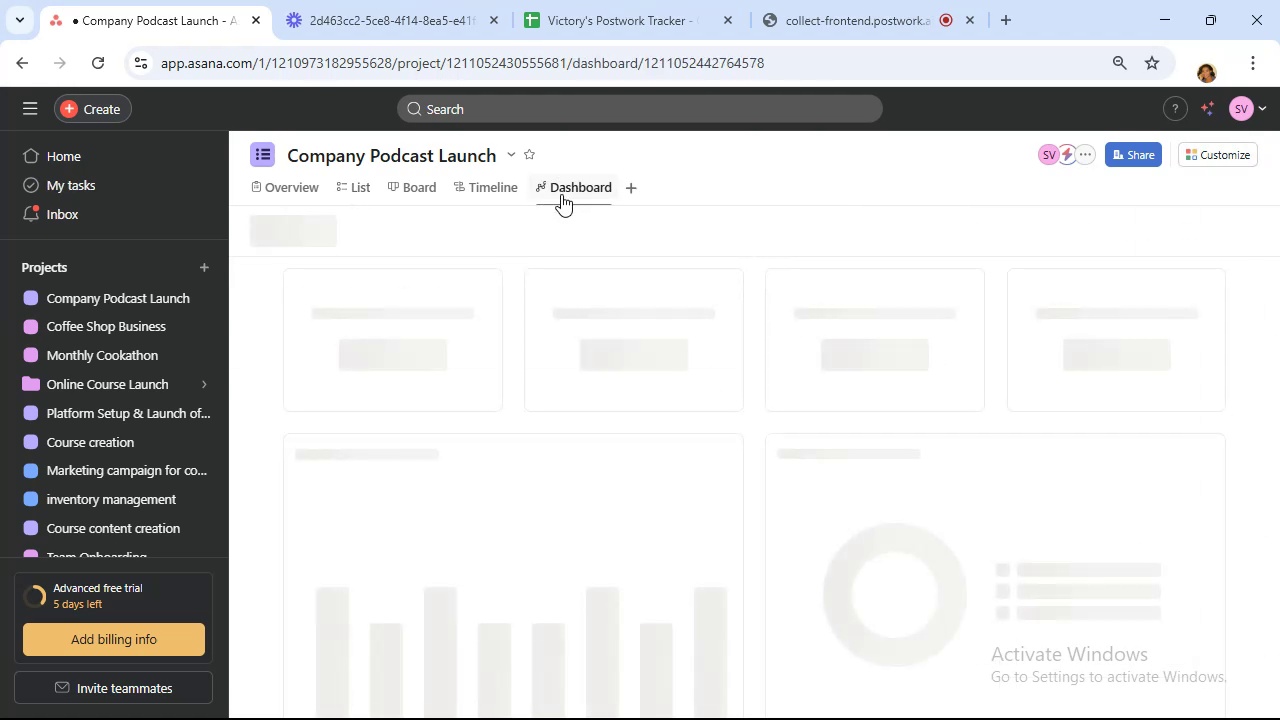 
mouse_move([590, 383])
 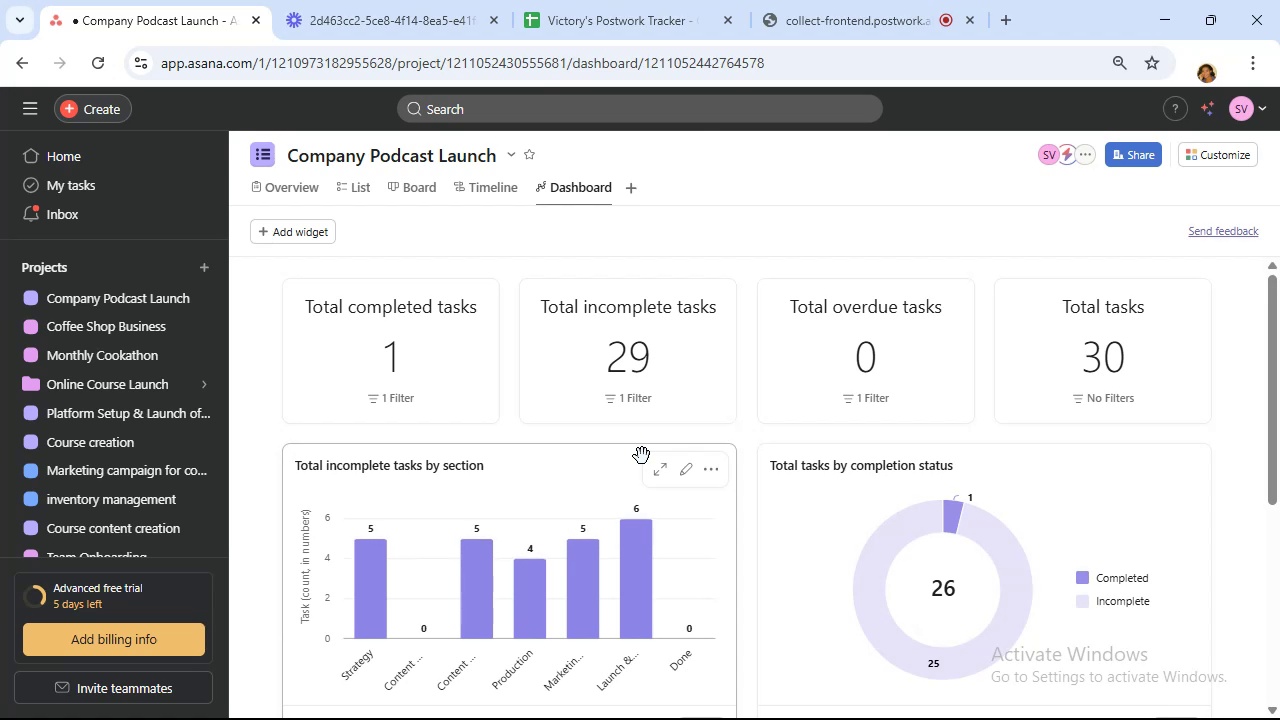 
mouse_move([683, 460])
 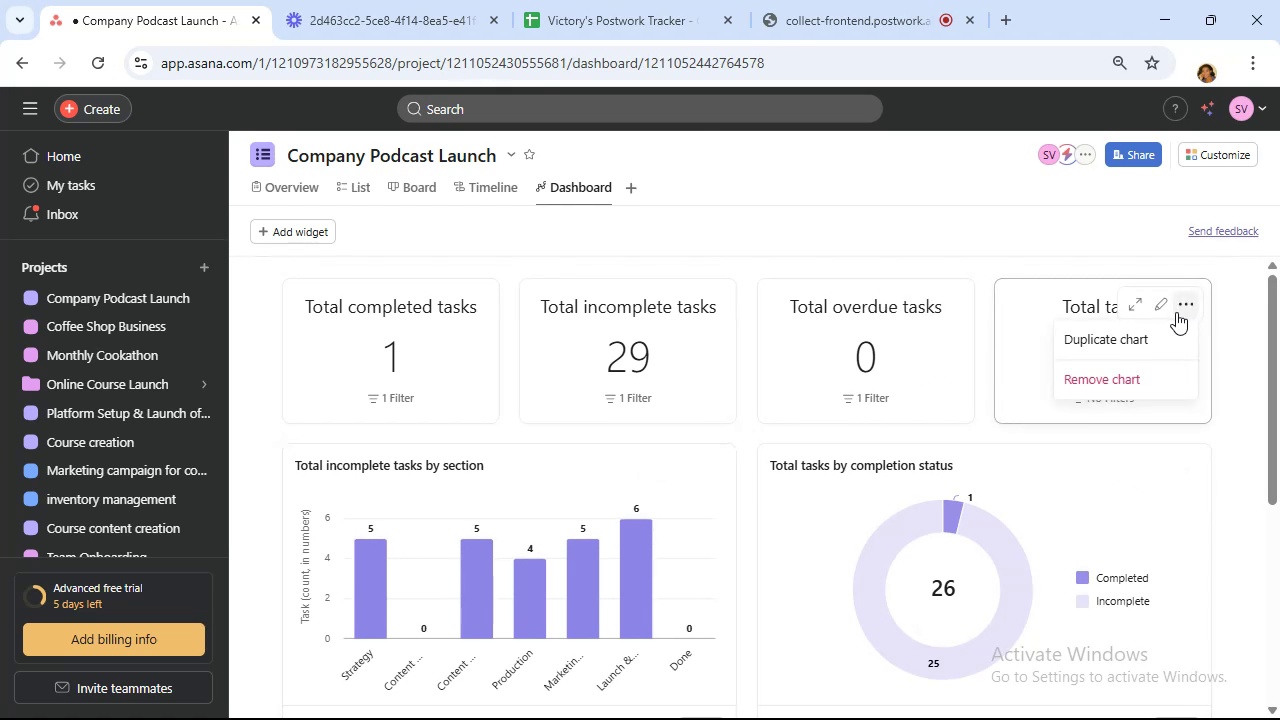 
left_click([1107, 384])
 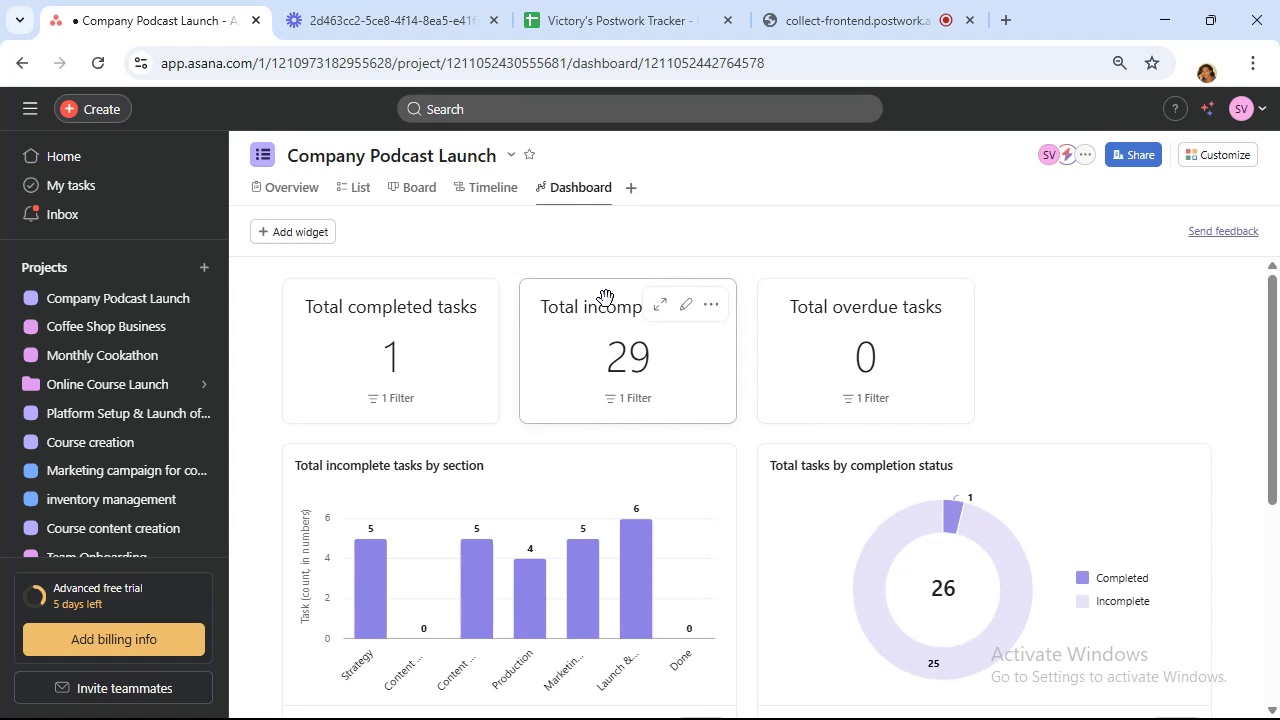 
wait(6.77)
 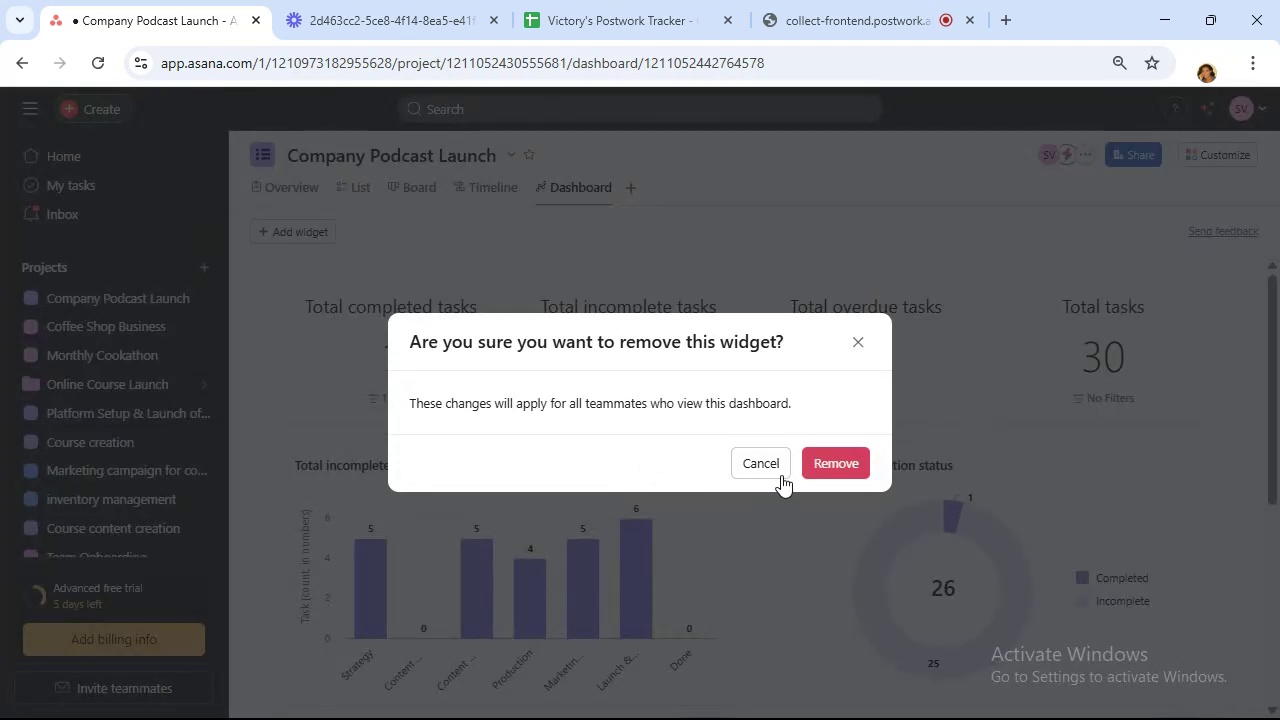 
scroll: coordinate [659, 354], scroll_direction: down, amount: 5.0
 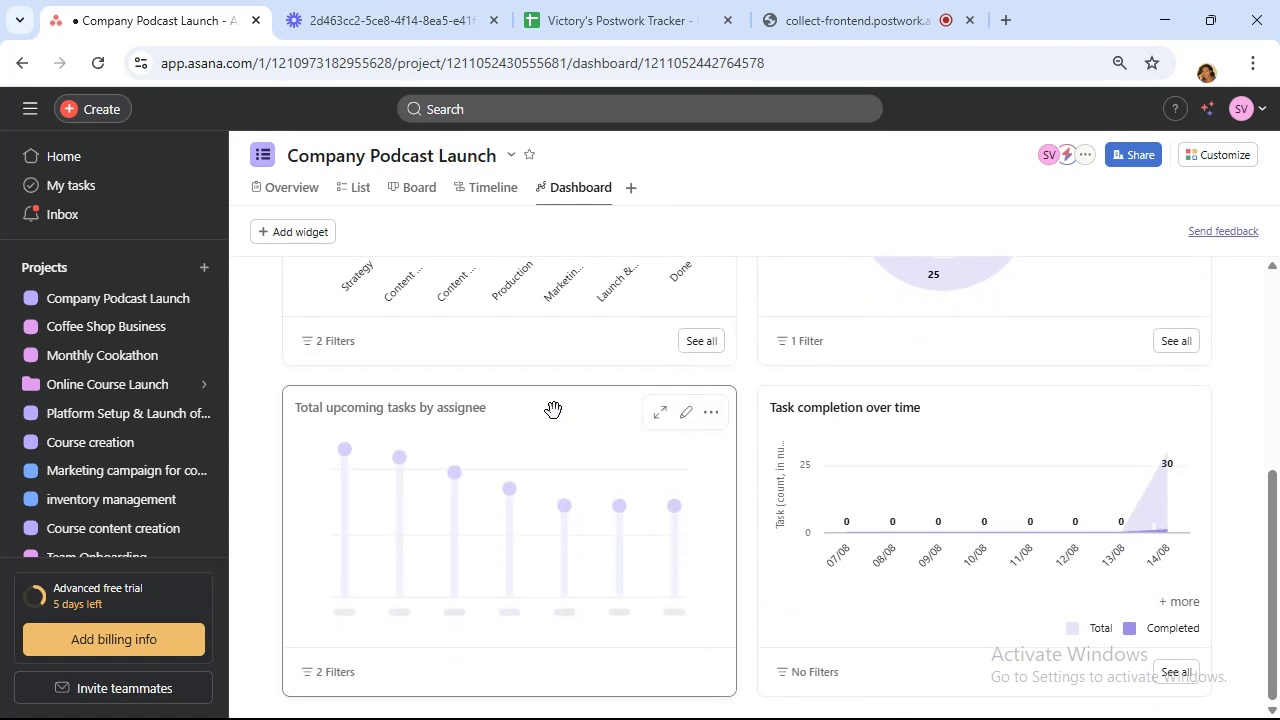 
wait(5.32)
 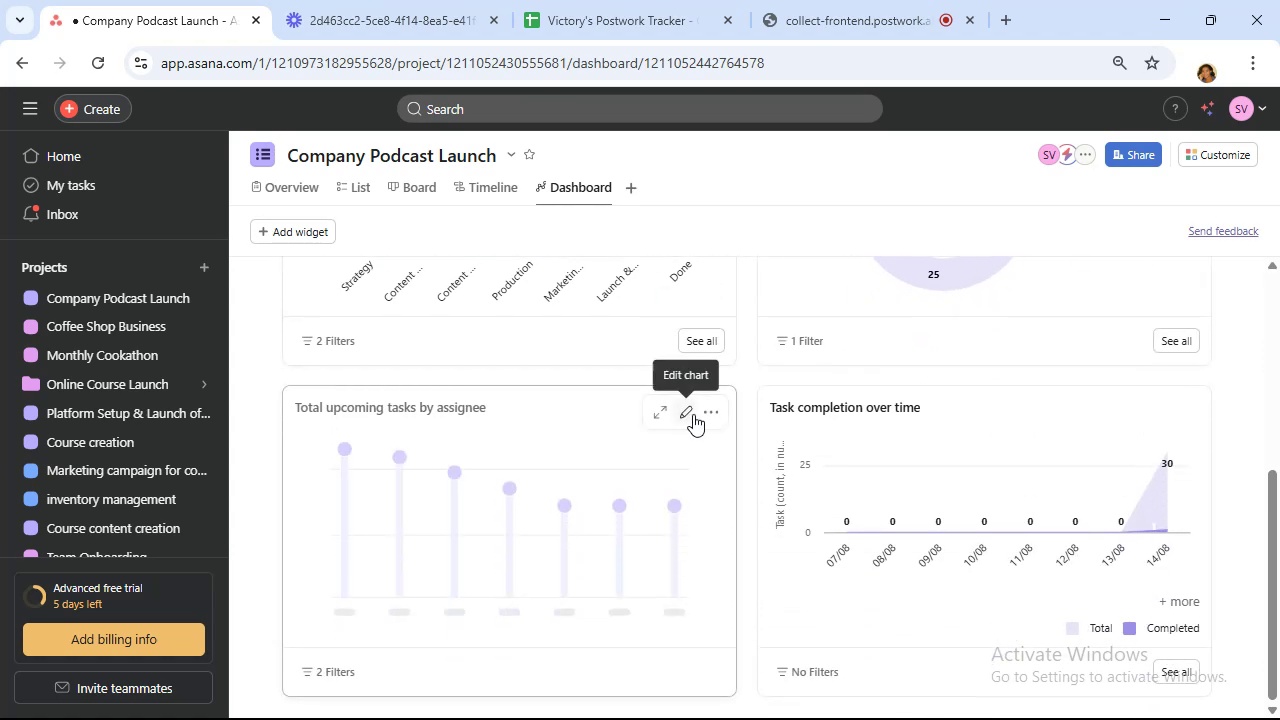 
left_click([685, 411])
 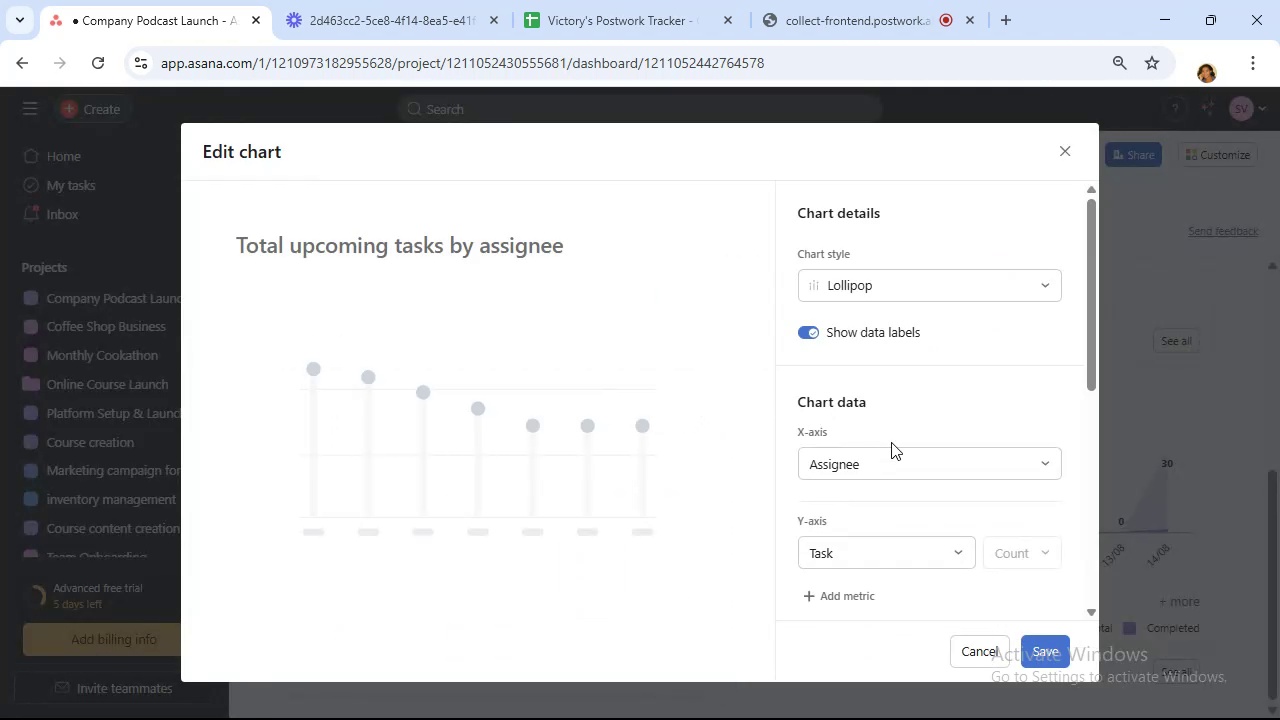 
left_click([915, 468])
 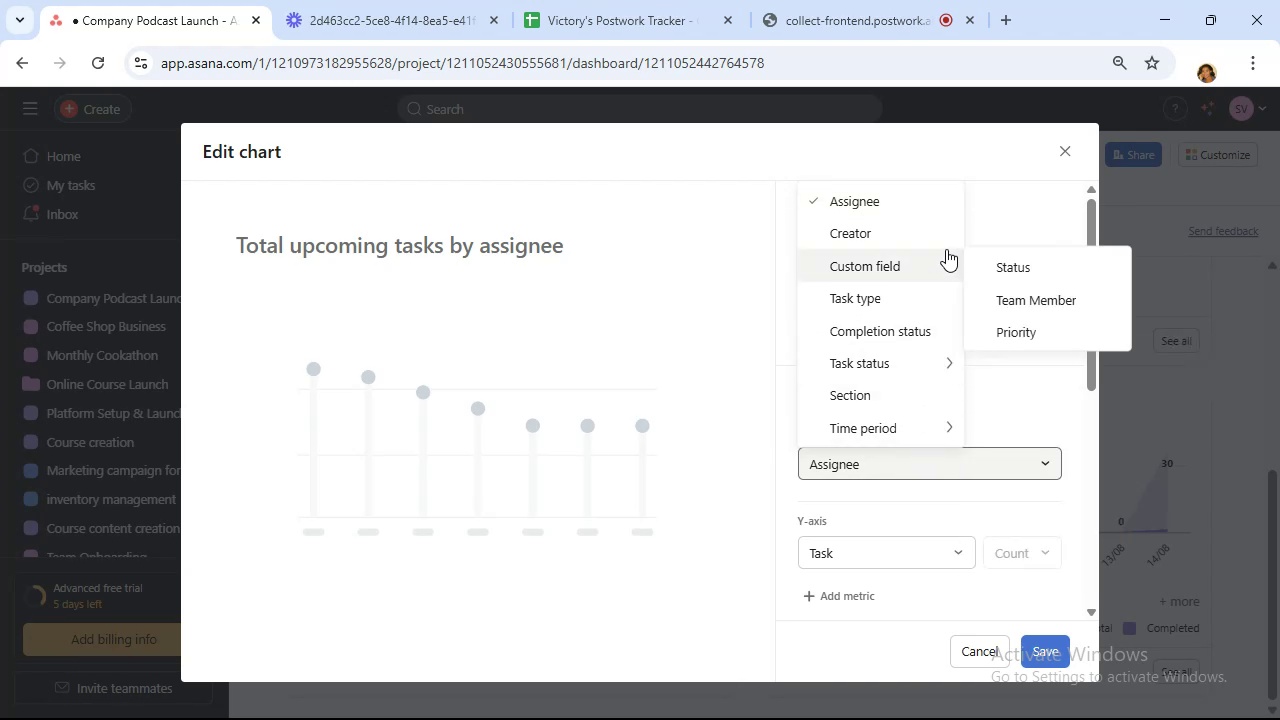 
left_click([1027, 308])
 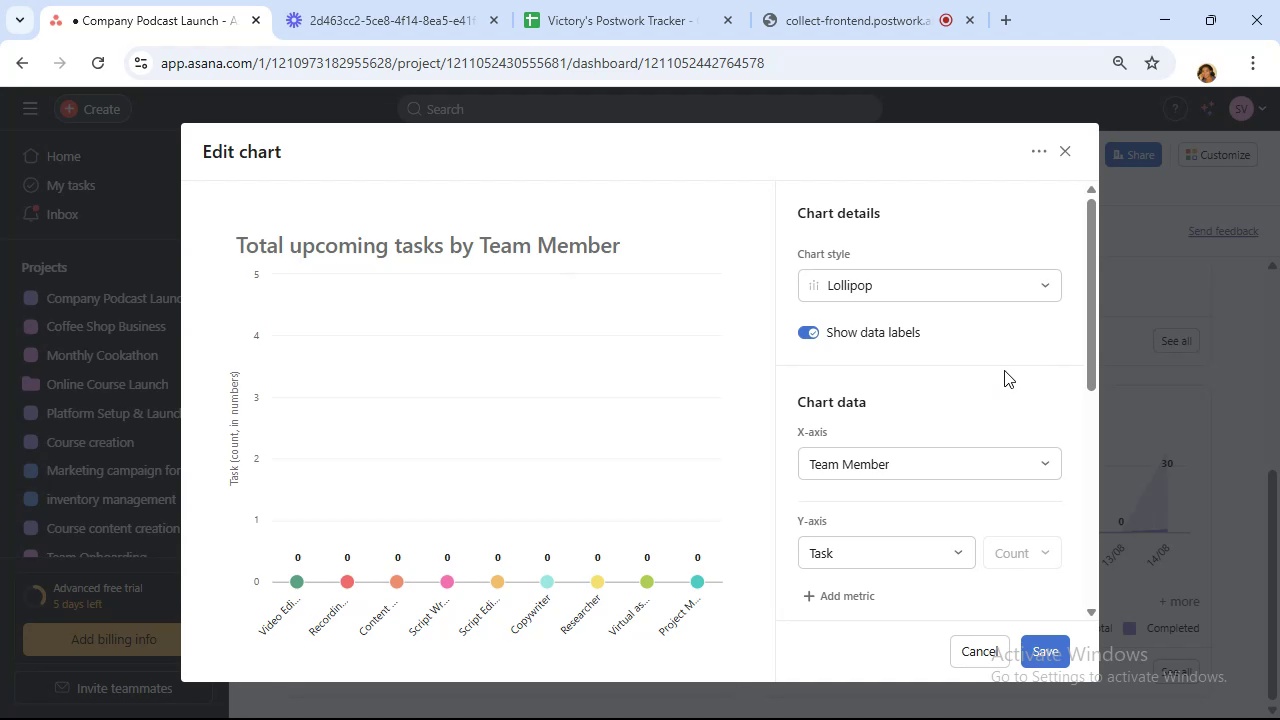 
wait(11.12)
 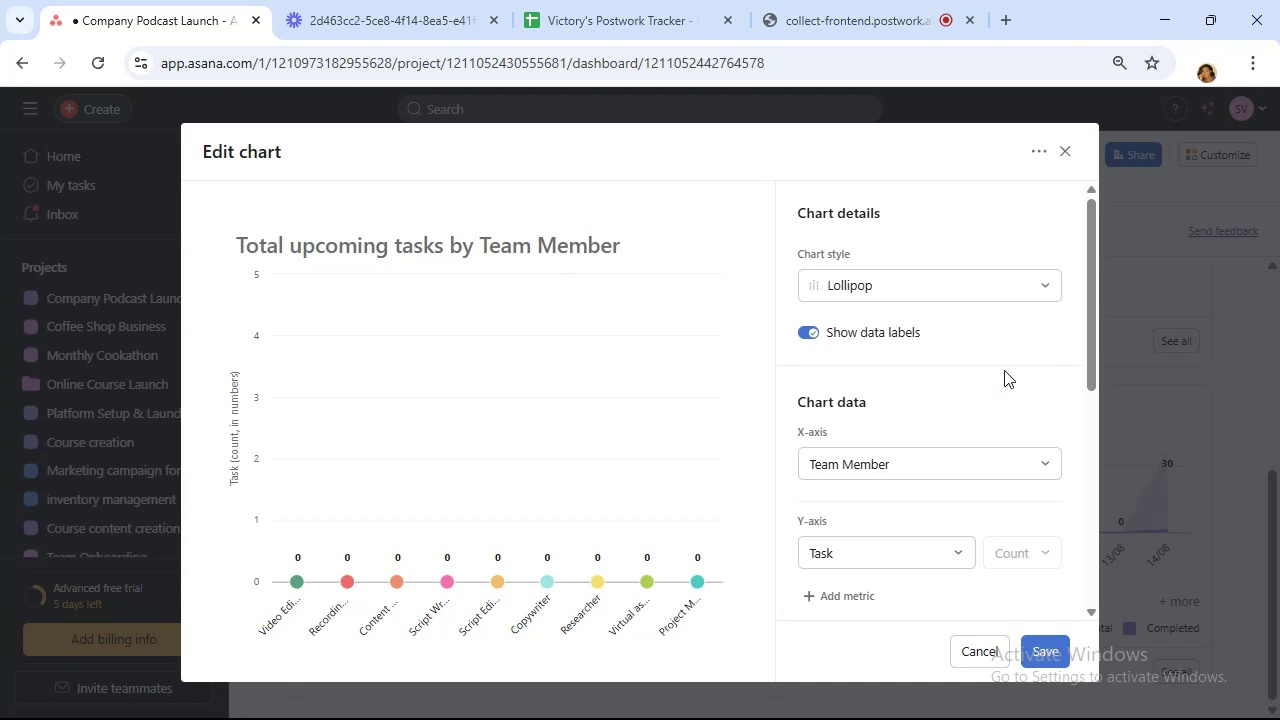 
left_click([947, 558])
 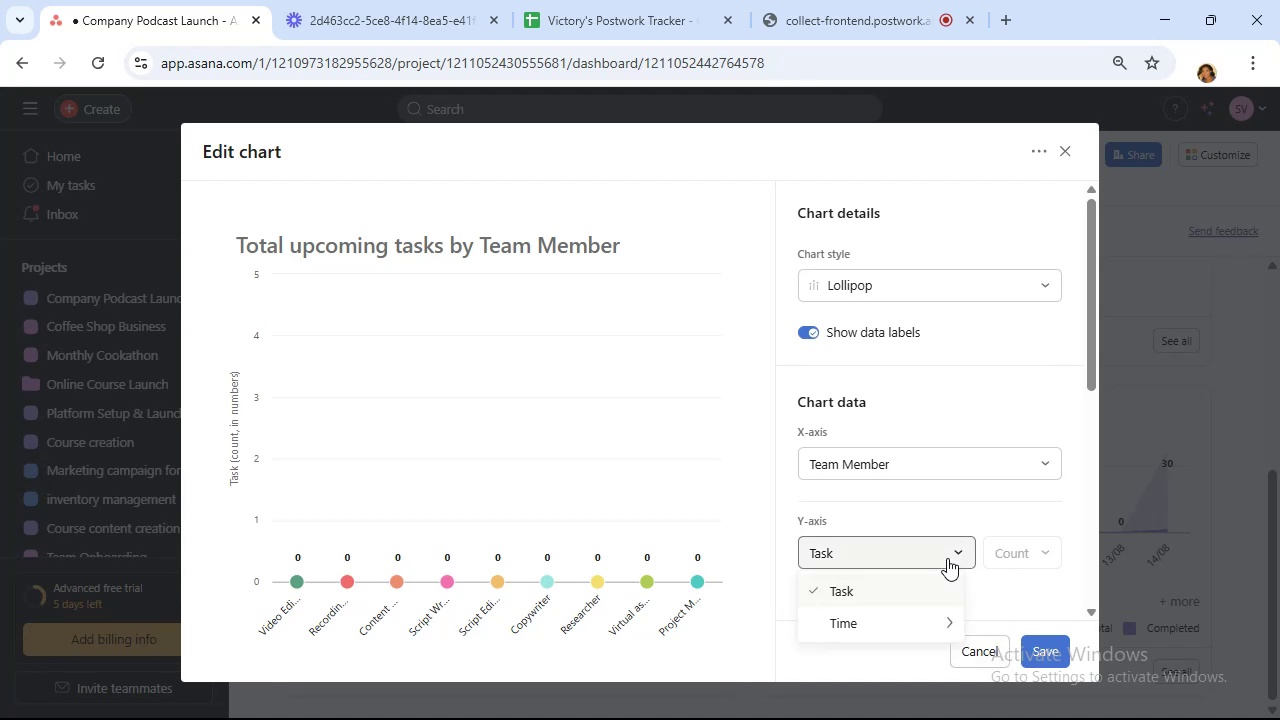 
left_click([947, 557])
 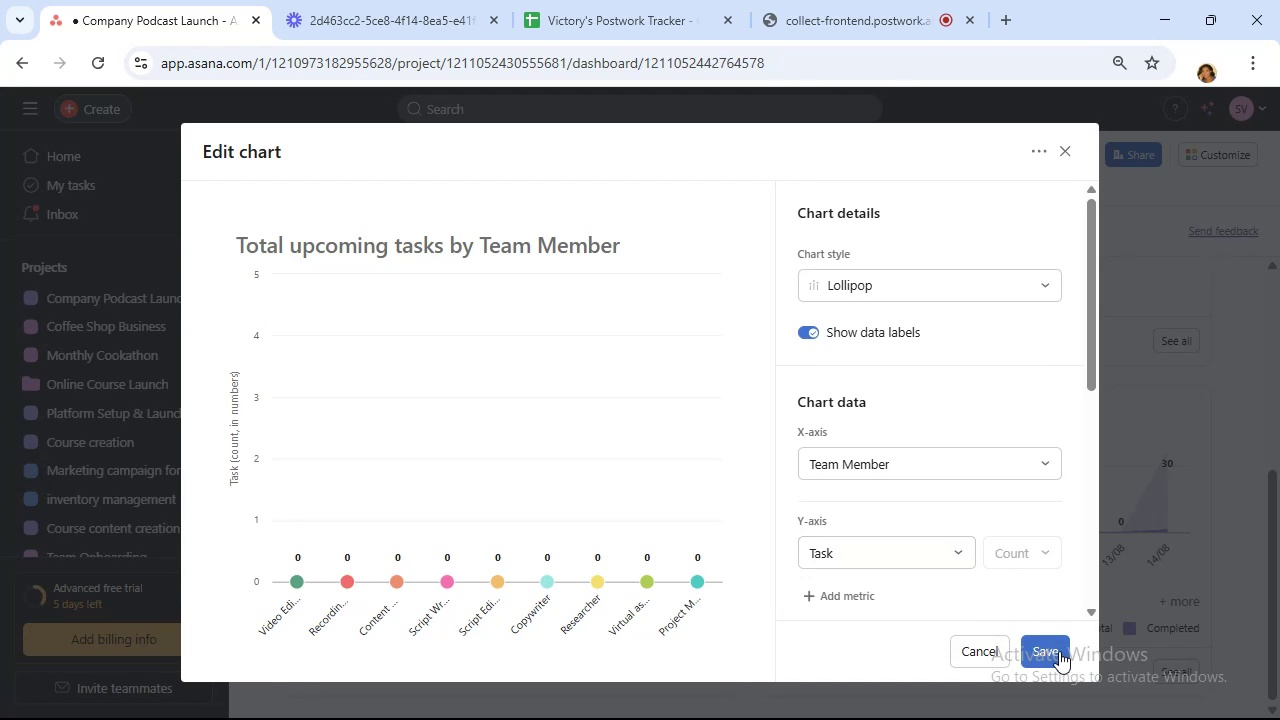 
left_click([1058, 651])
 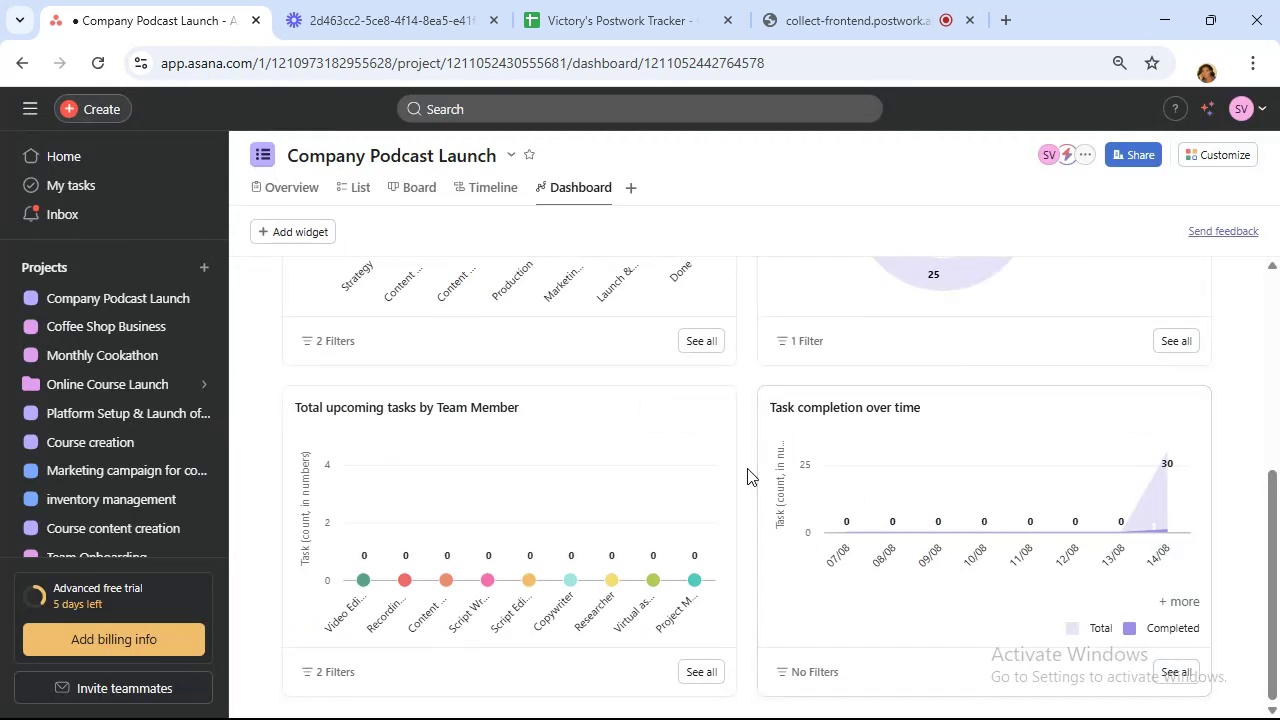 
scroll: coordinate [698, 438], scroll_direction: down, amount: 1.0
 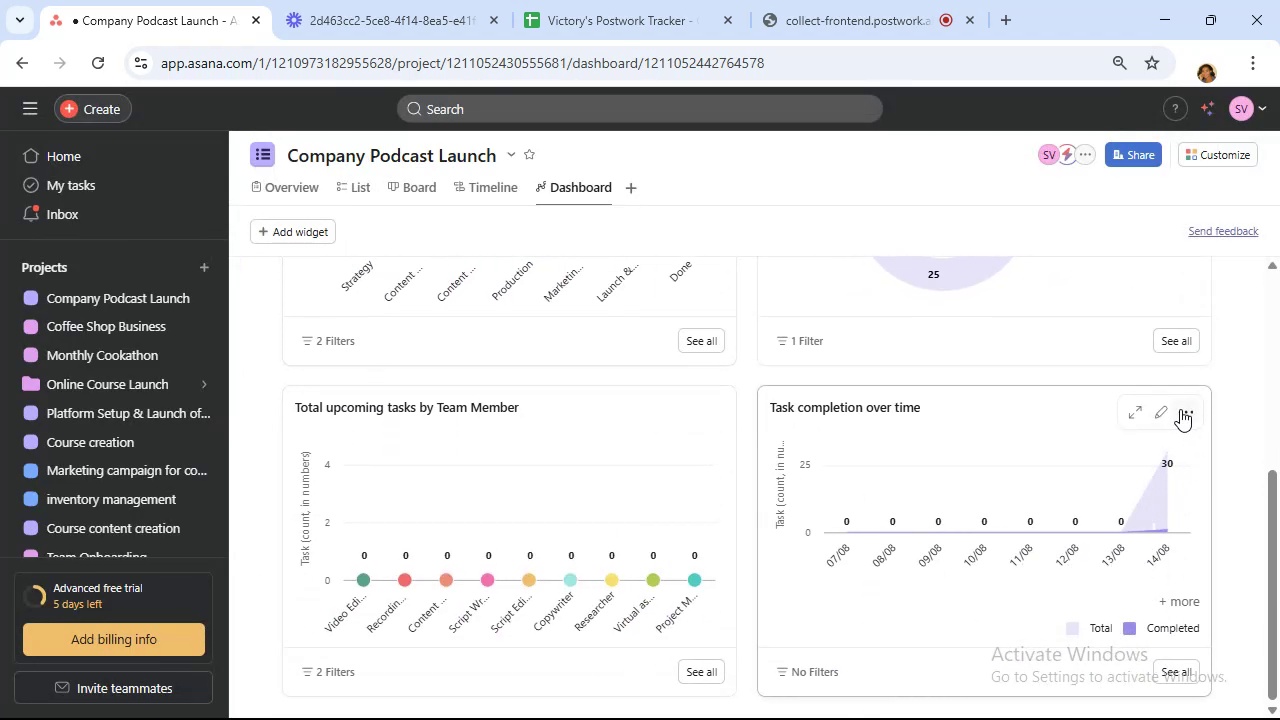 
scroll: coordinate [929, 452], scroll_direction: up, amount: 4.0
 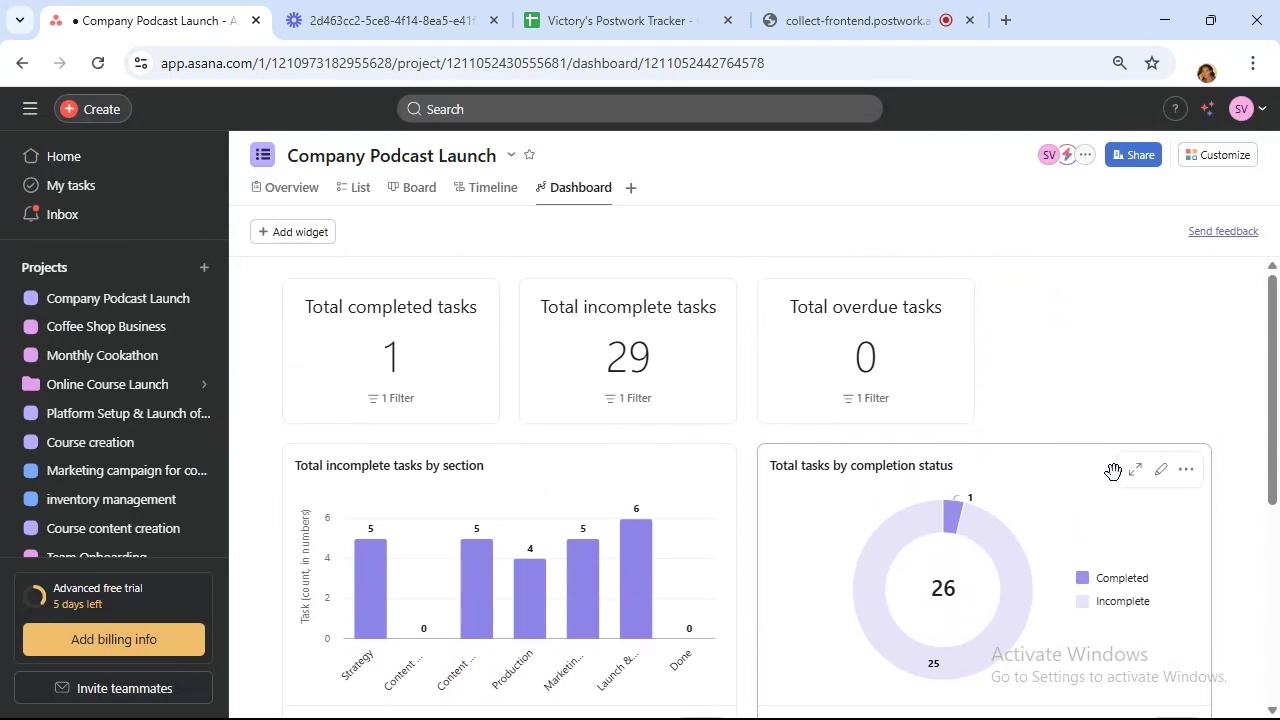 
mouse_move([1173, 488])
 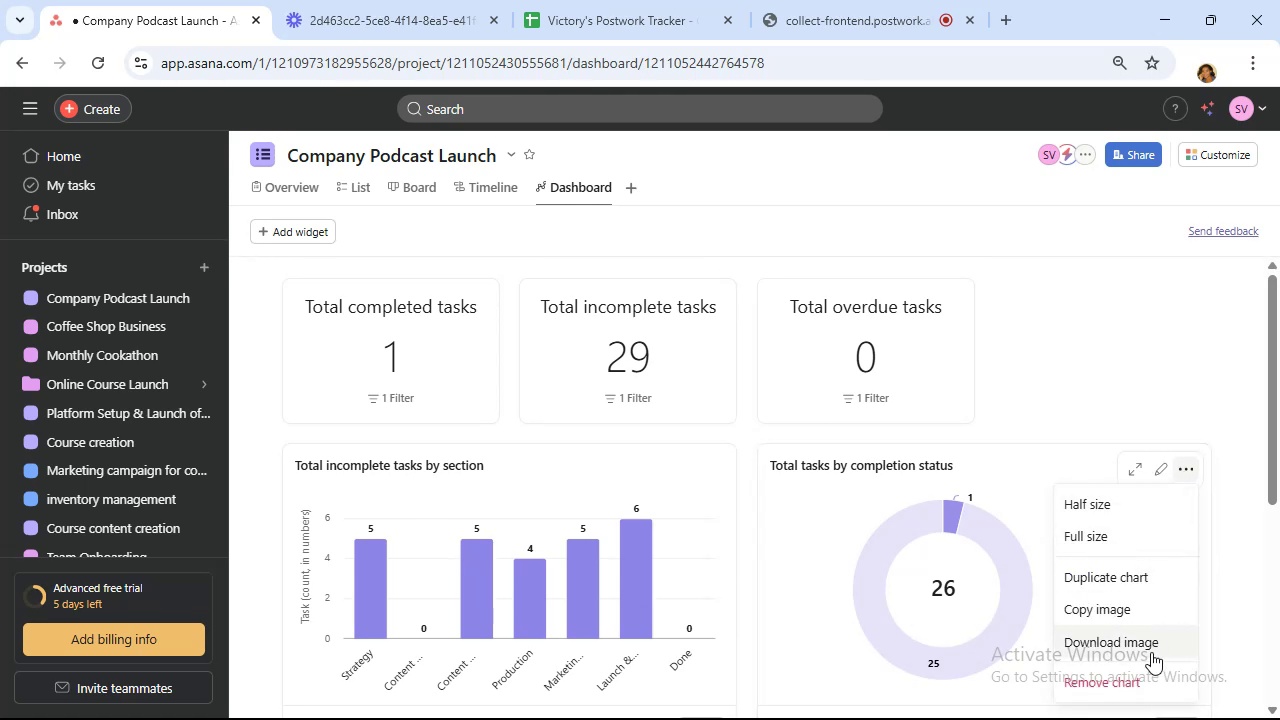 
wait(6.67)
 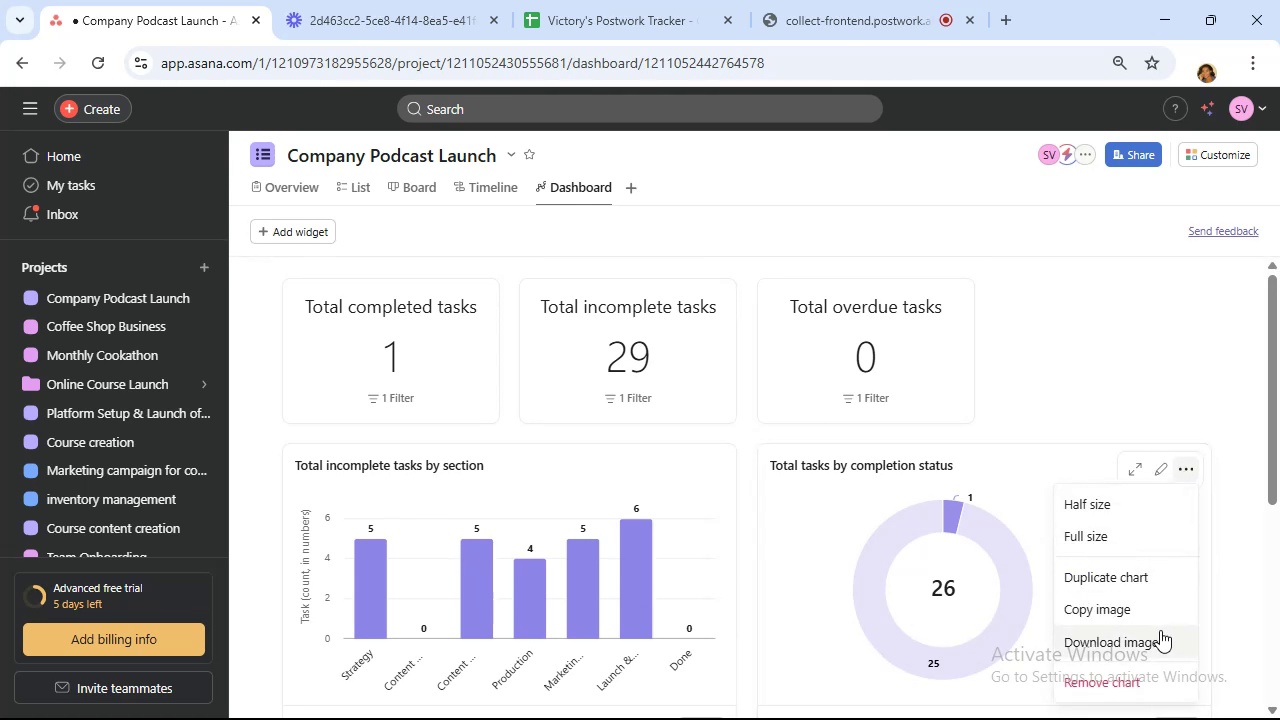 
left_click([823, 460])
 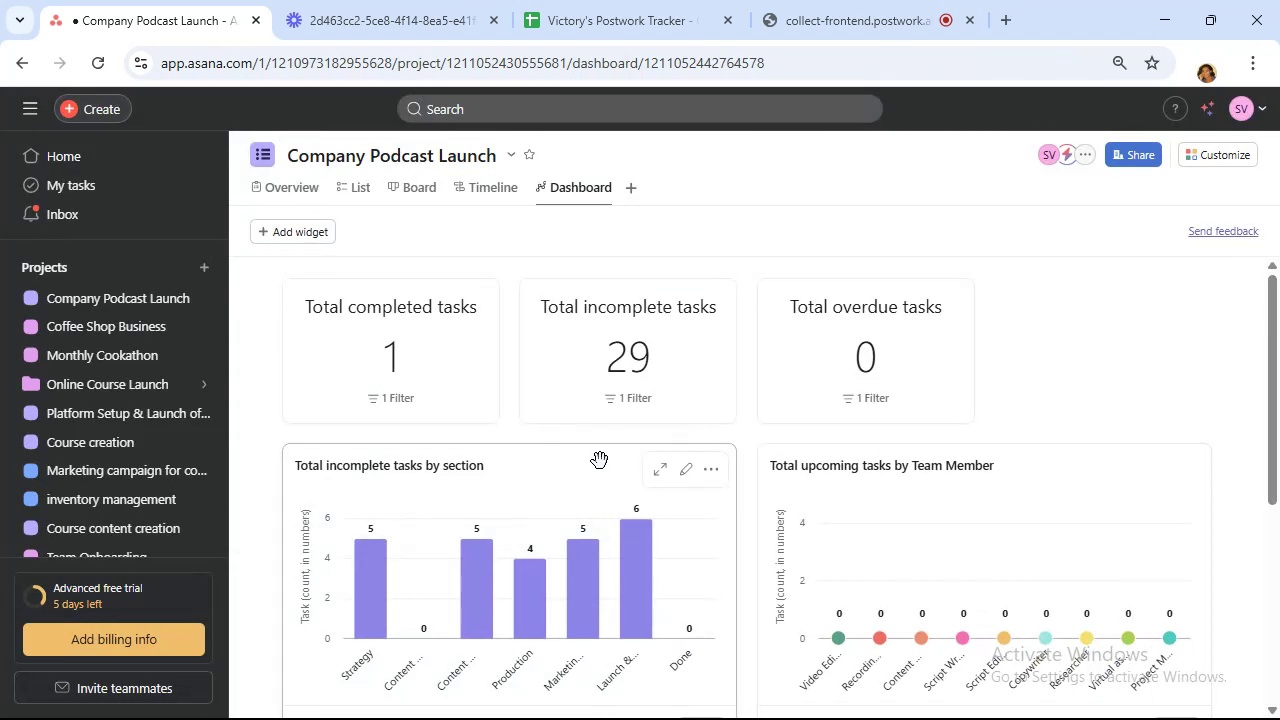 
wait(5.9)
 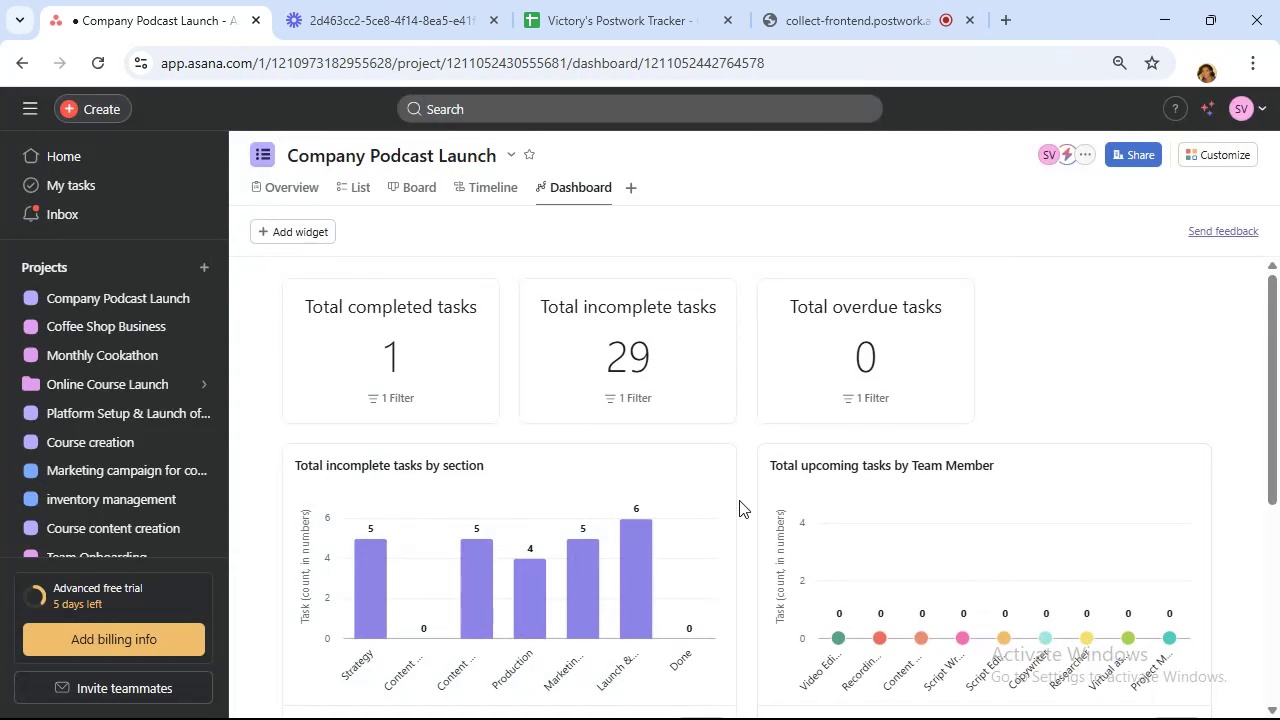 
scroll: coordinate [553, 425], scroll_direction: up, amount: 2.0
 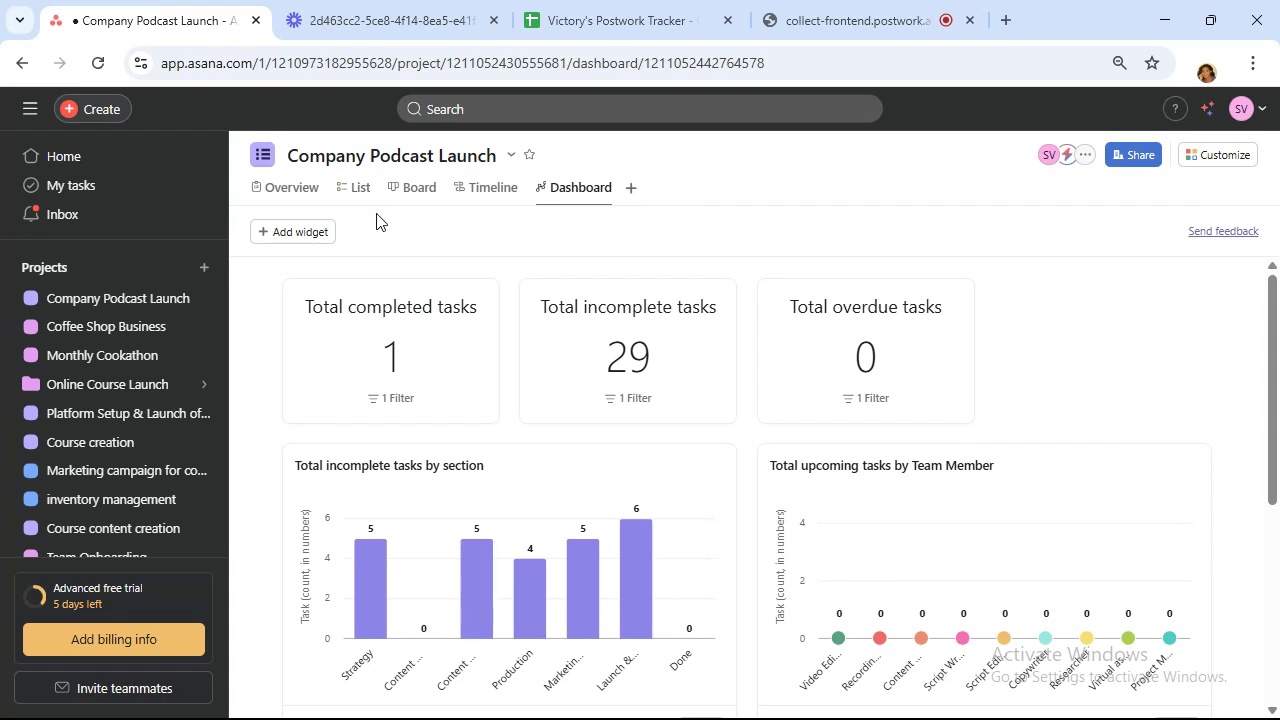 
wait(11.96)
 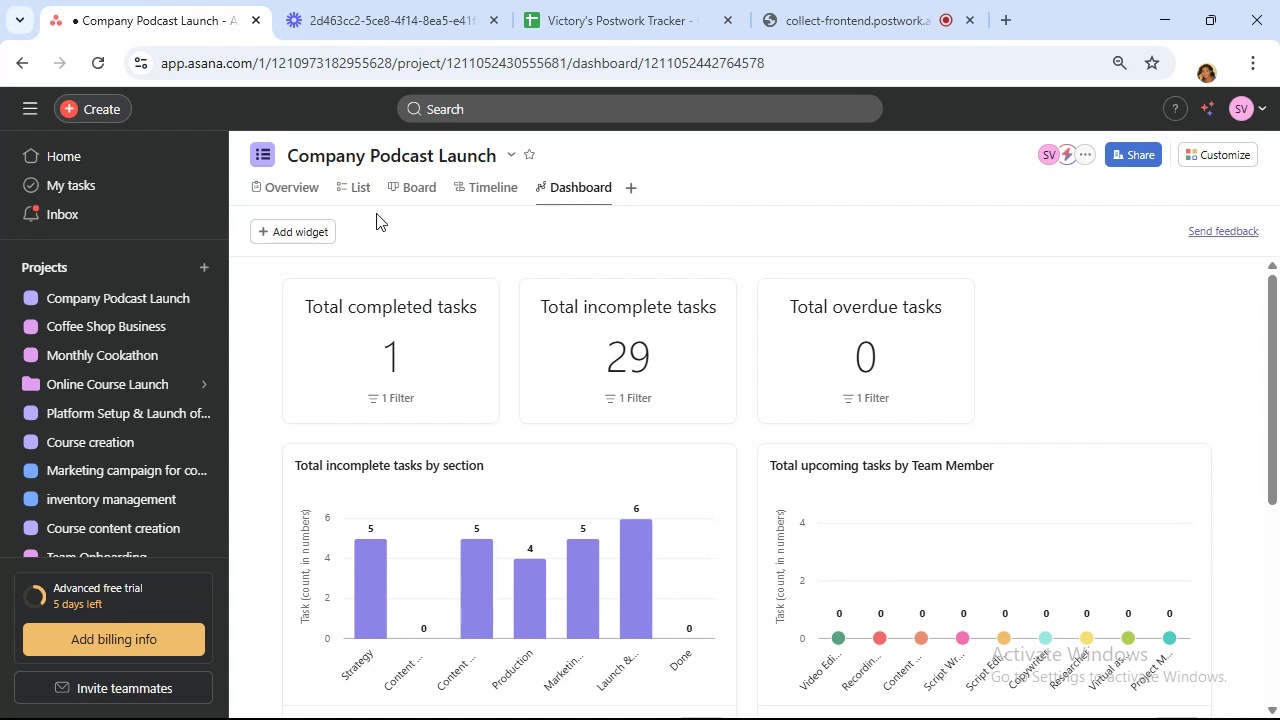 
mouse_move([377, 255])
 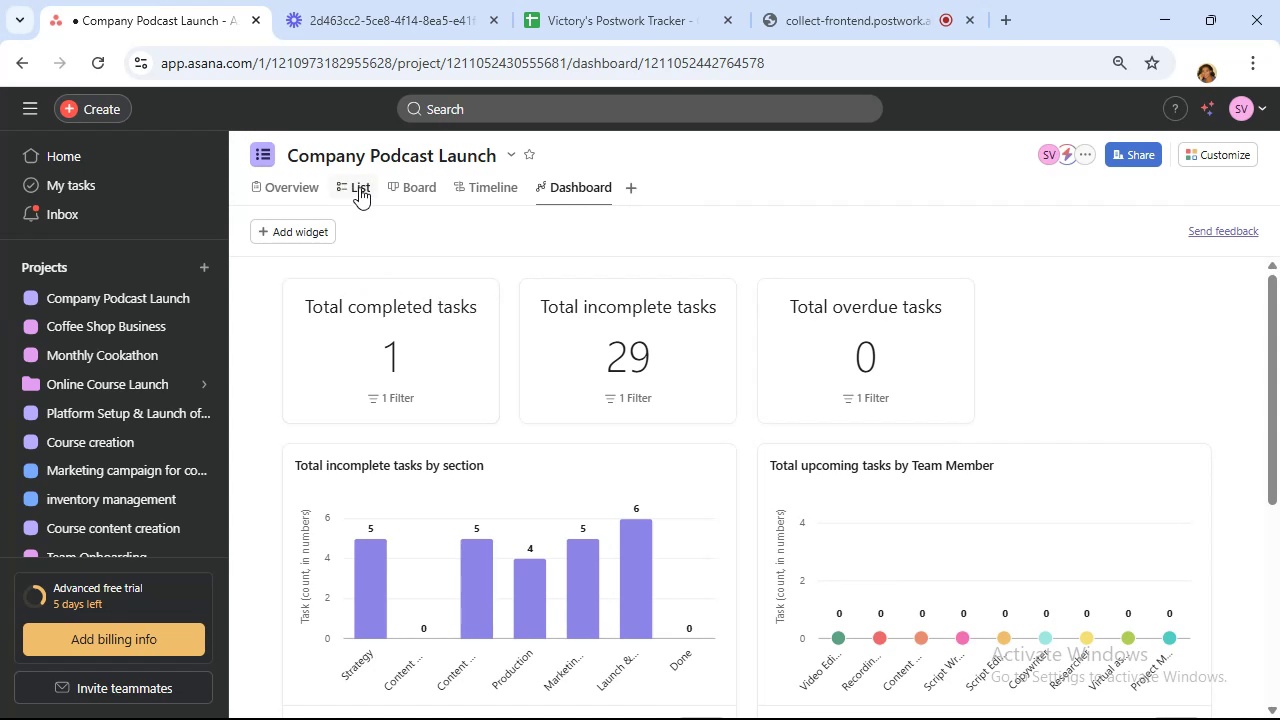 
left_click([359, 187])
 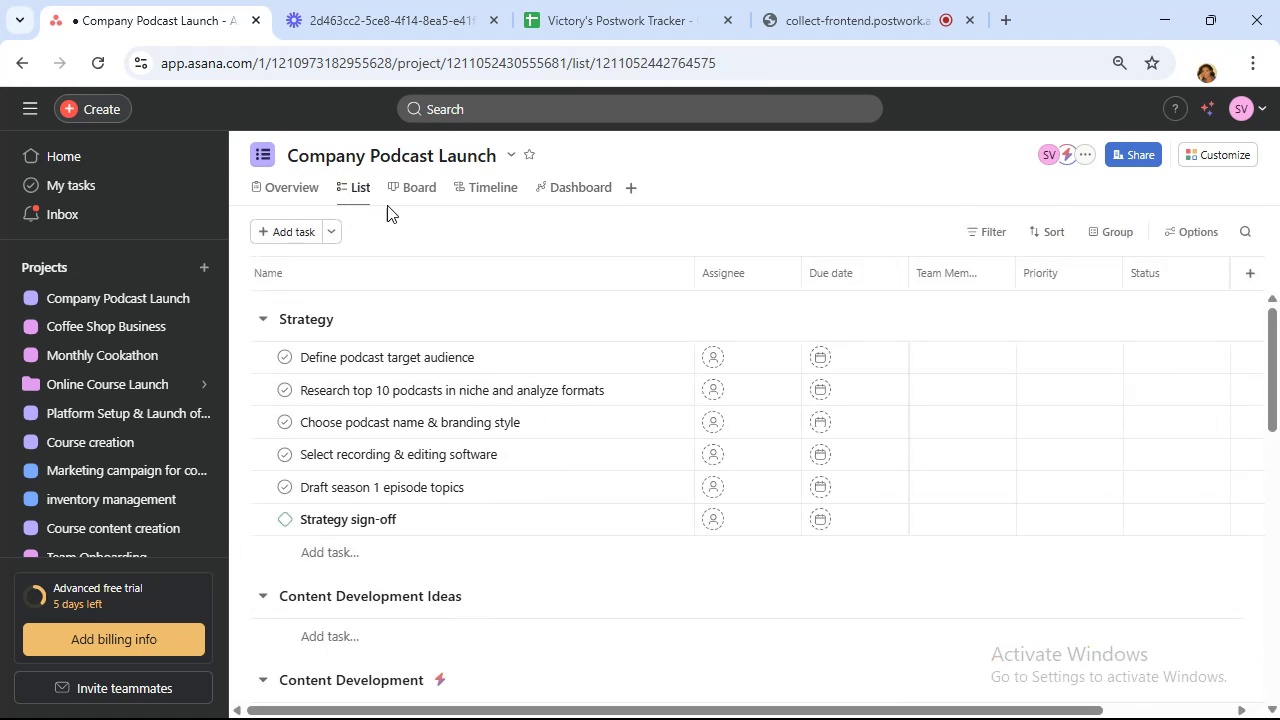 
left_click_drag(start_coordinate=[409, 189], to_coordinate=[415, 188])
 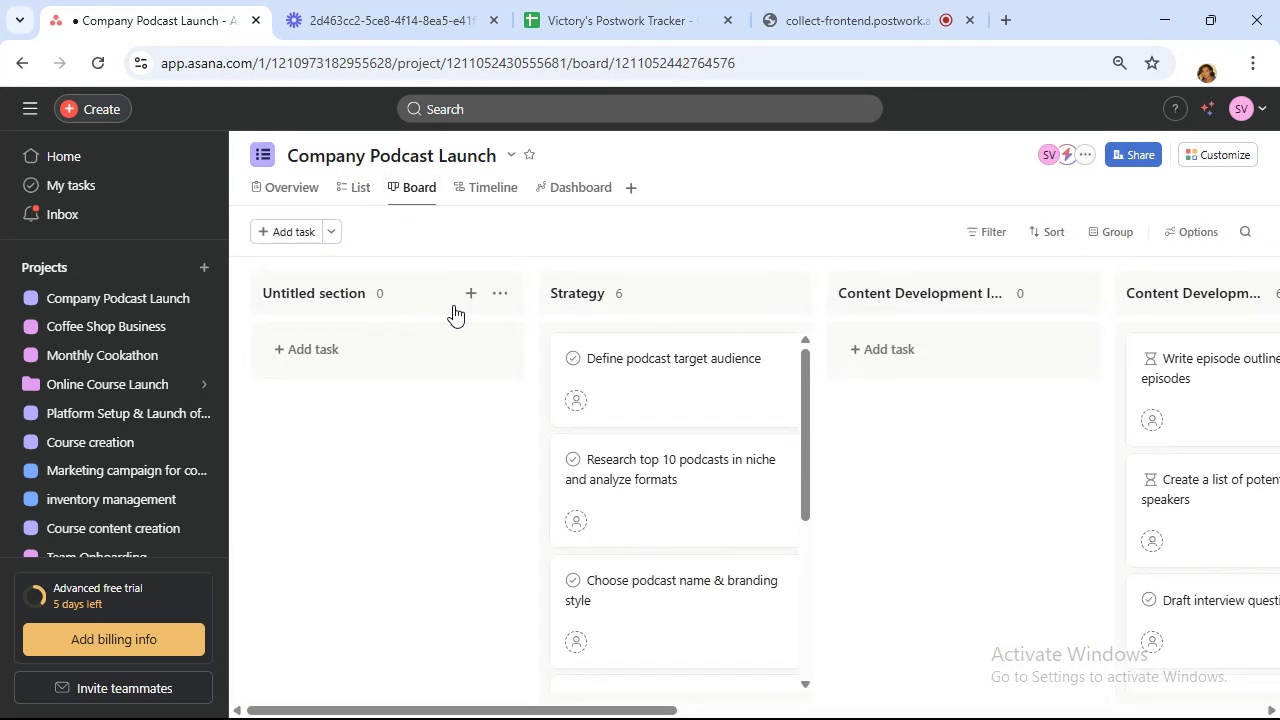 
left_click([506, 284])
 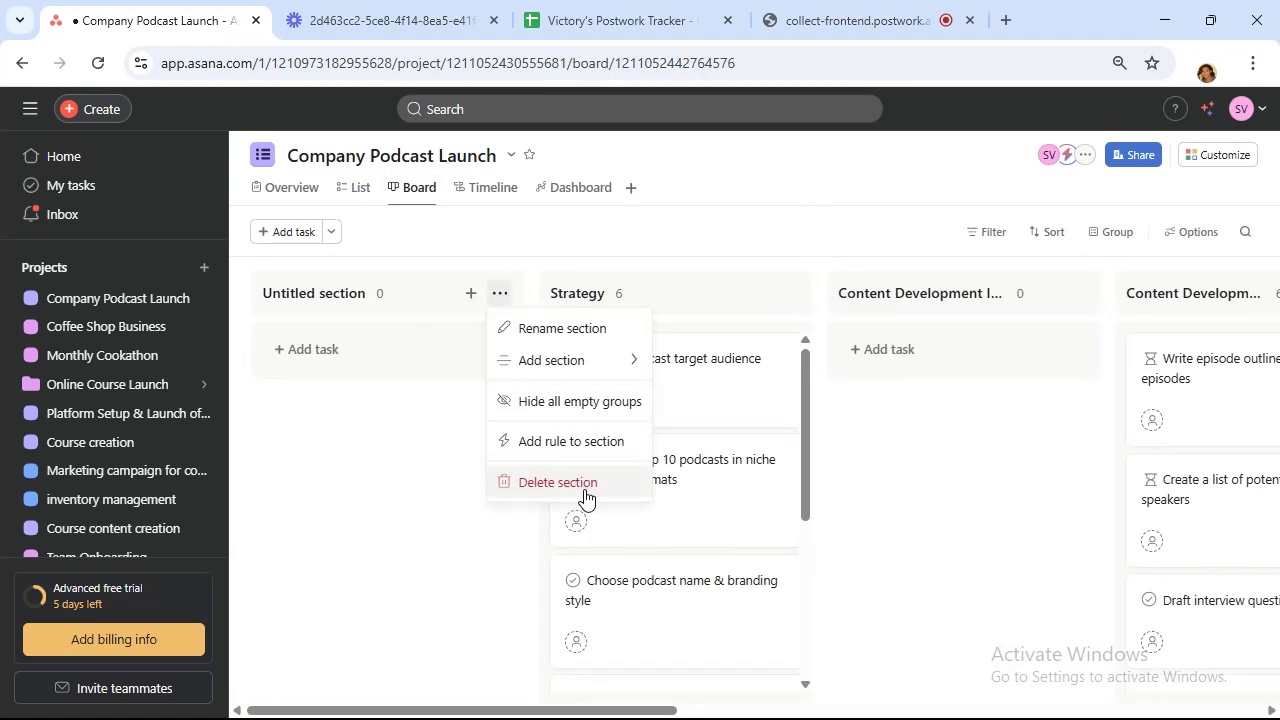 
left_click([584, 485])
 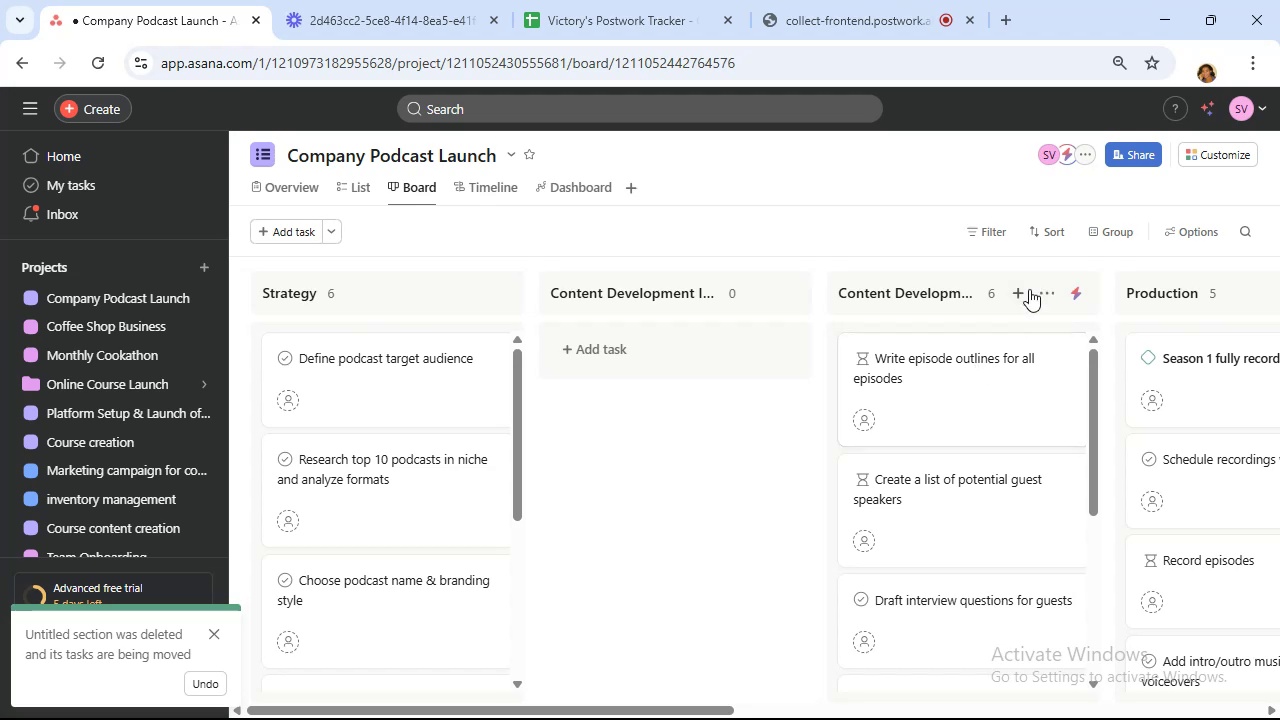 
wait(5.7)
 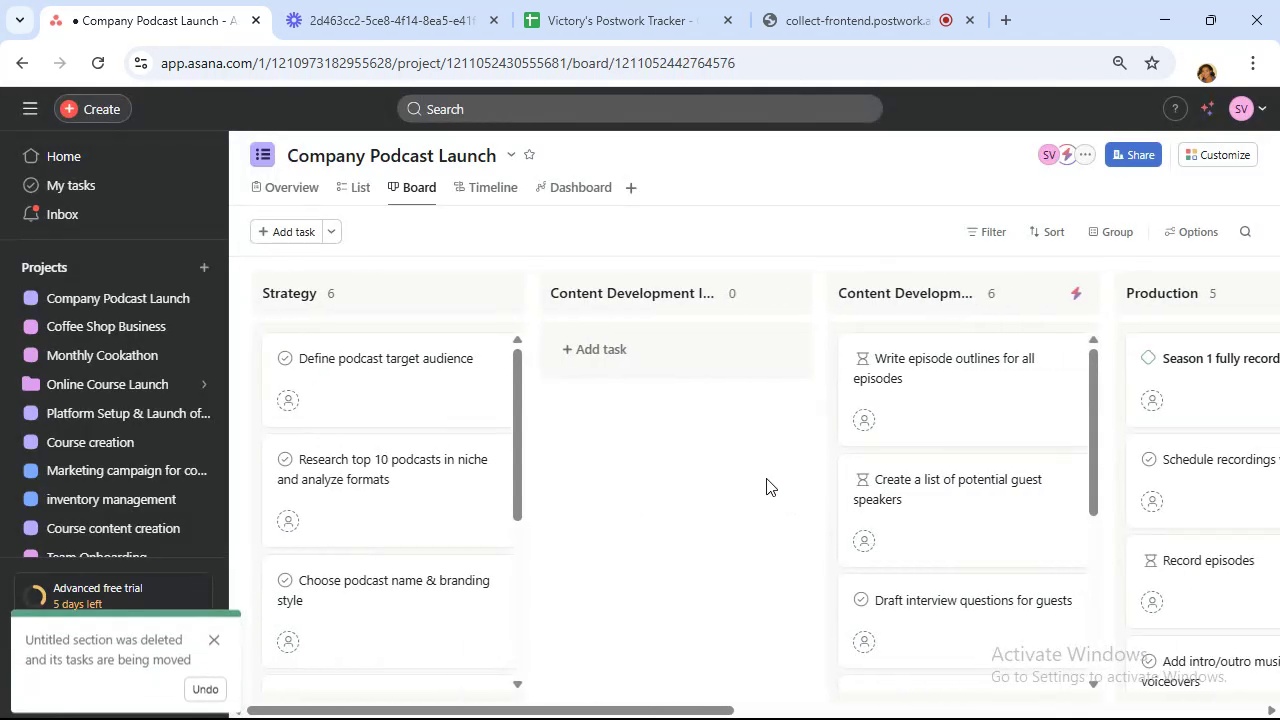 
left_click([1199, 158])
 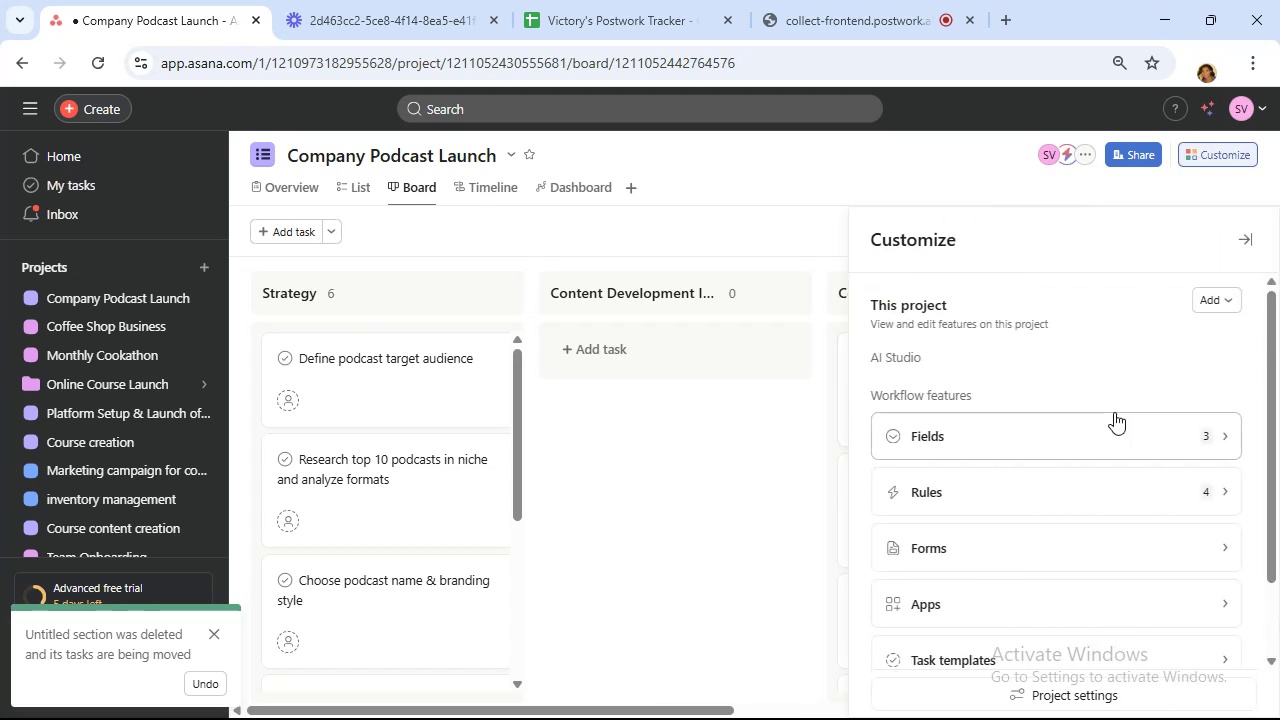 
mouse_move([1124, 479])
 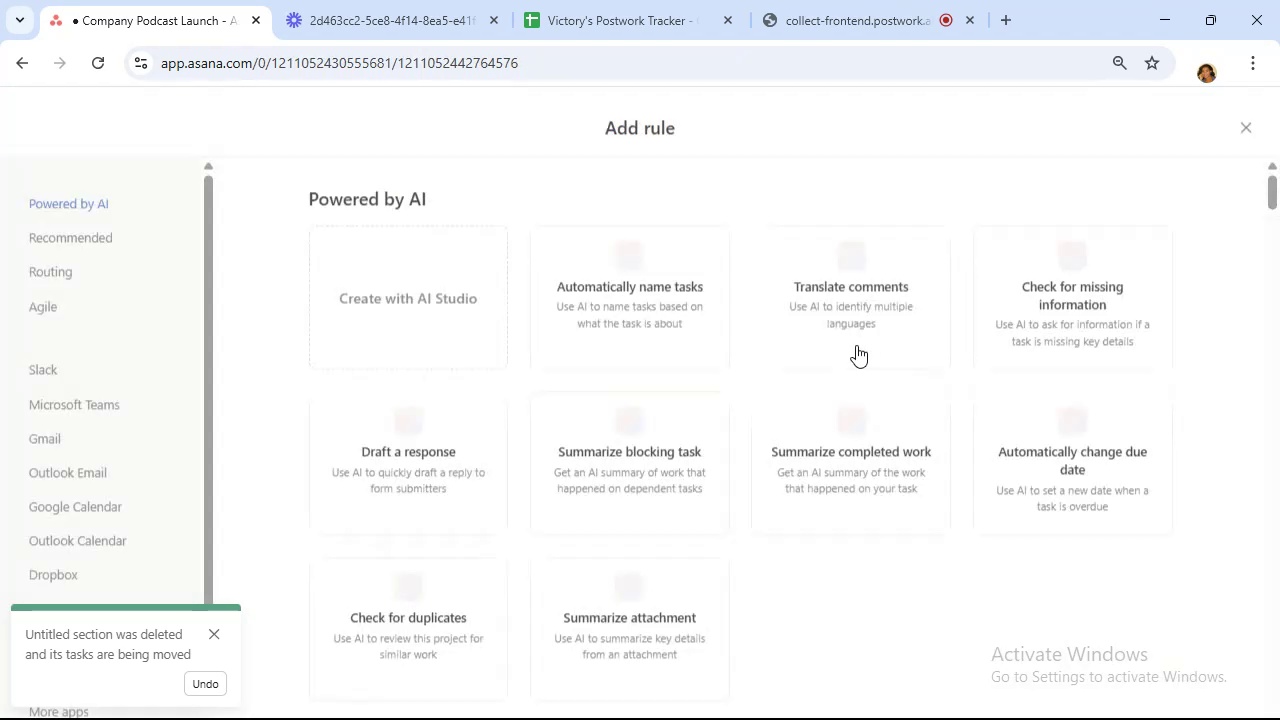 
scroll: coordinate [402, 314], scroll_direction: down, amount: 5.0
 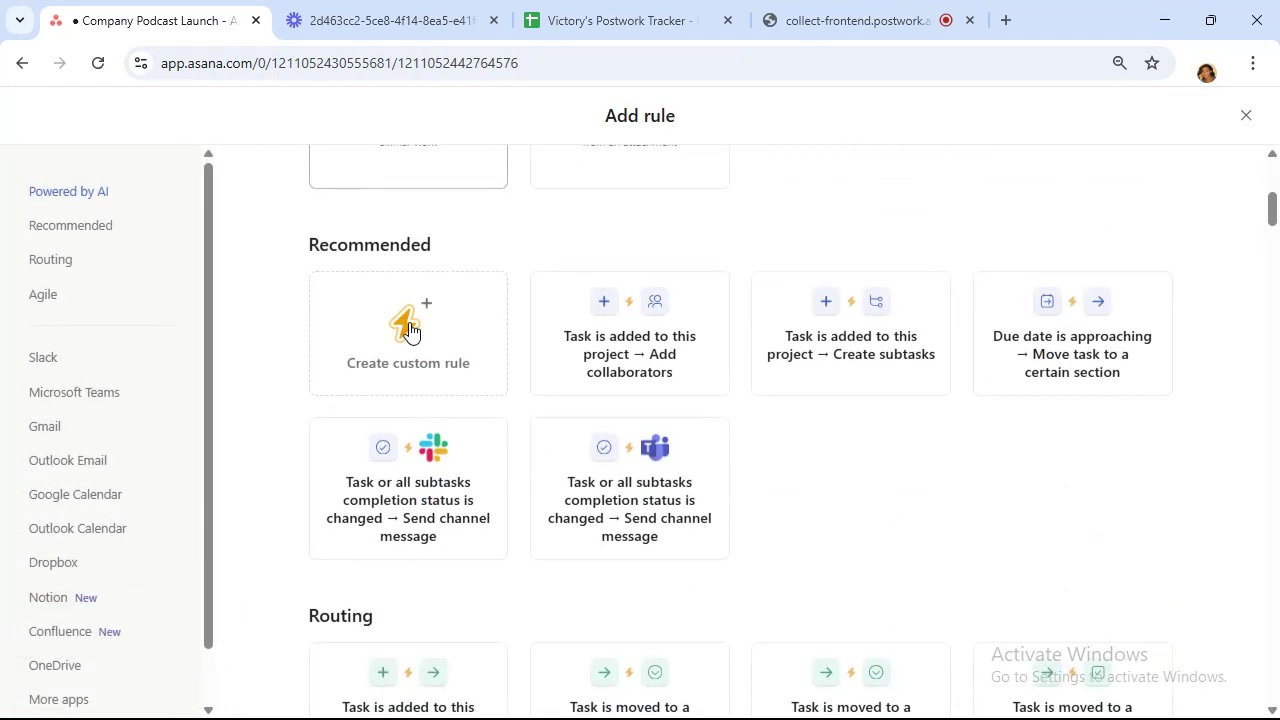 
left_click([422, 328])
 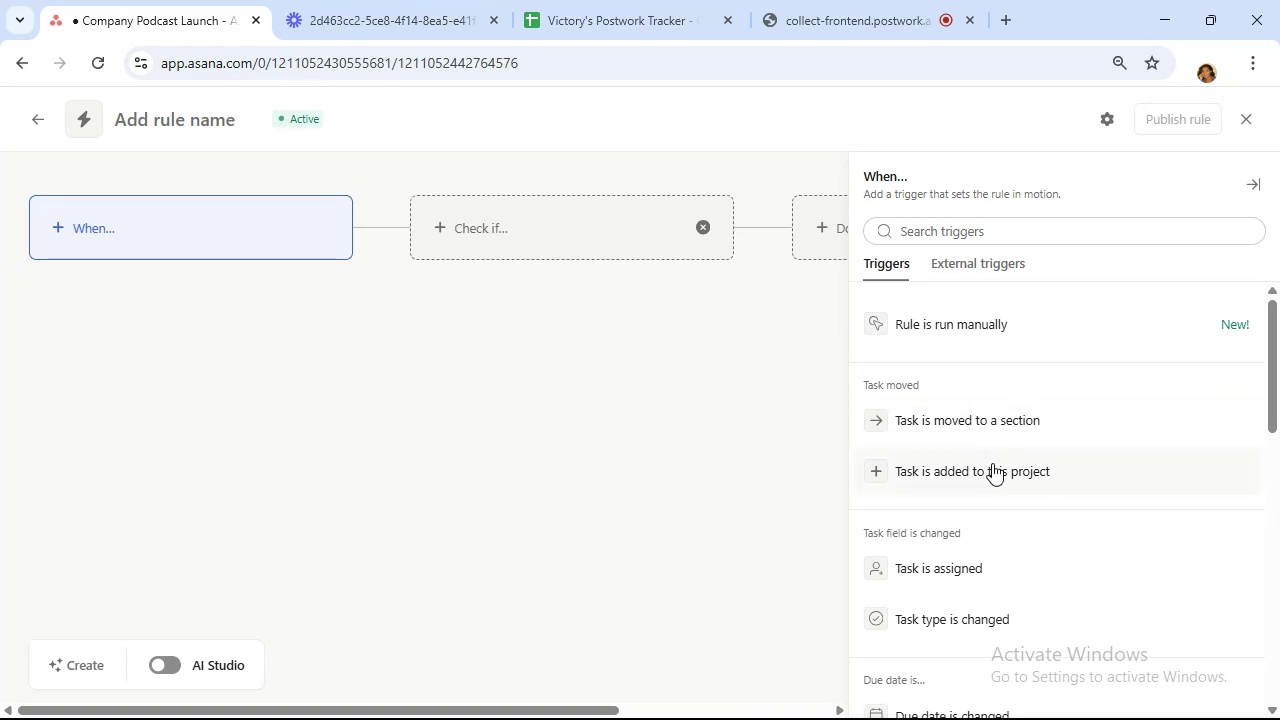 
left_click([1005, 479])
 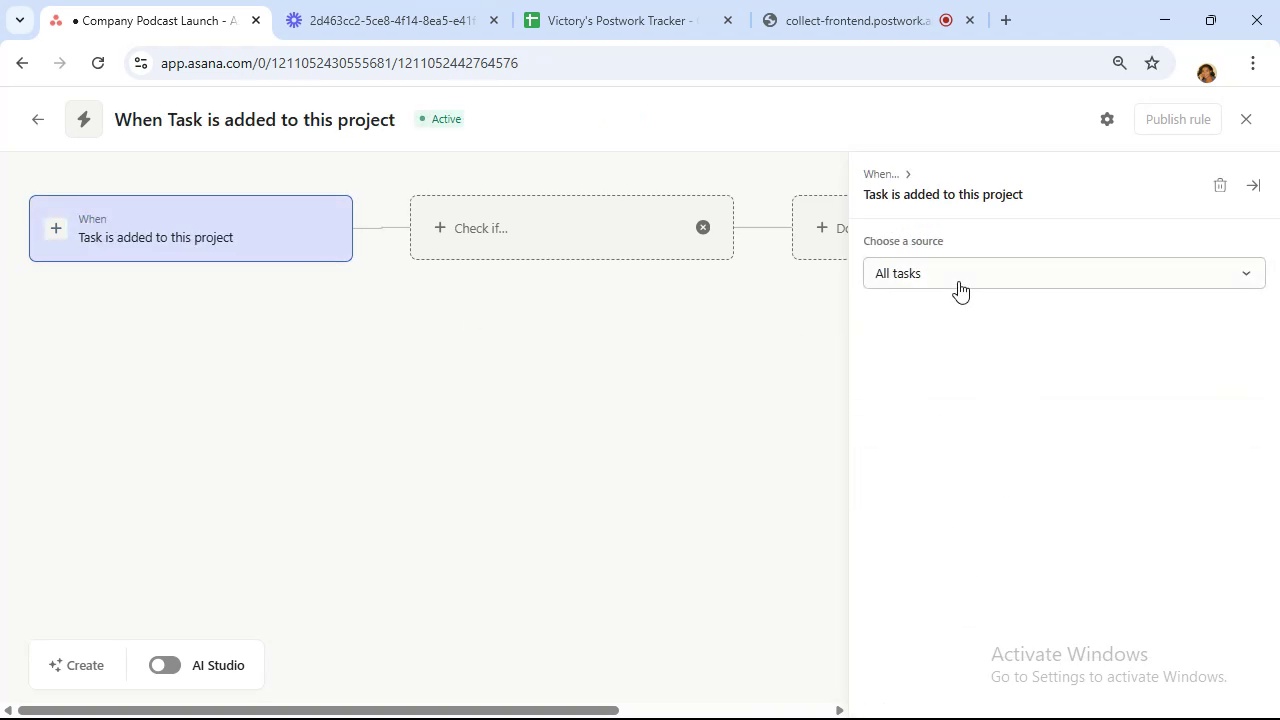 
left_click([951, 270])
 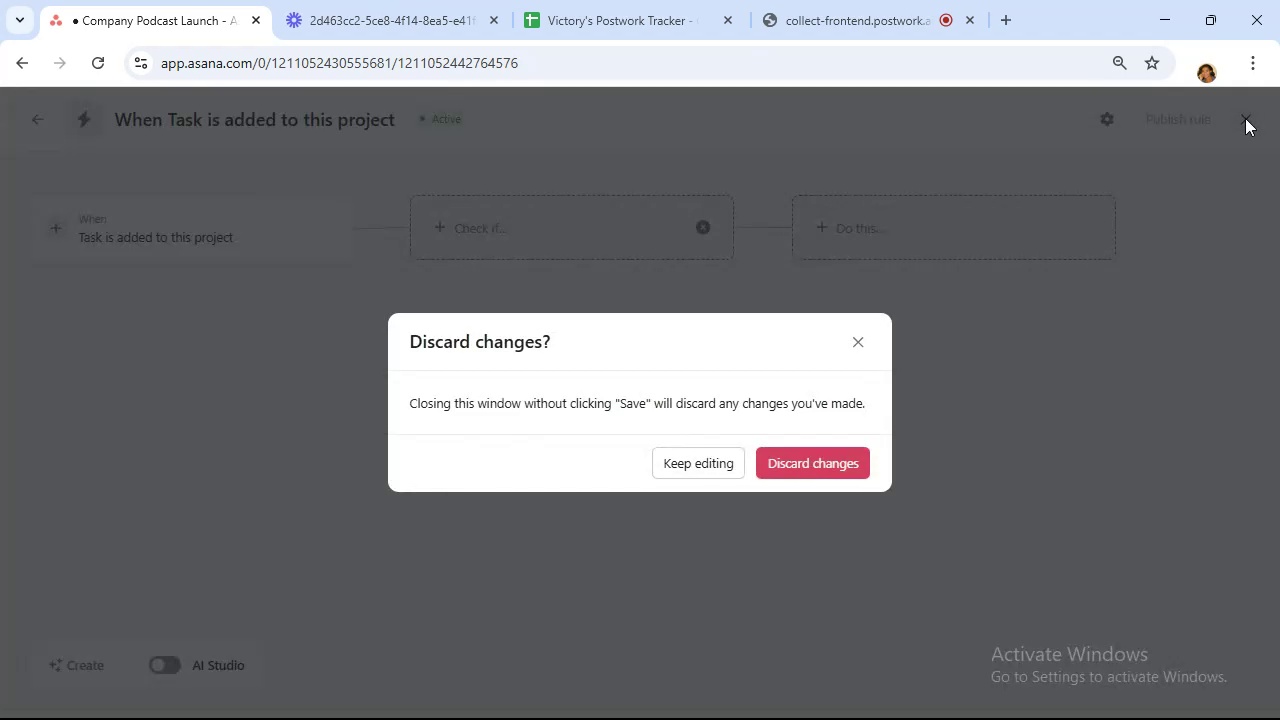 
wait(12.5)
 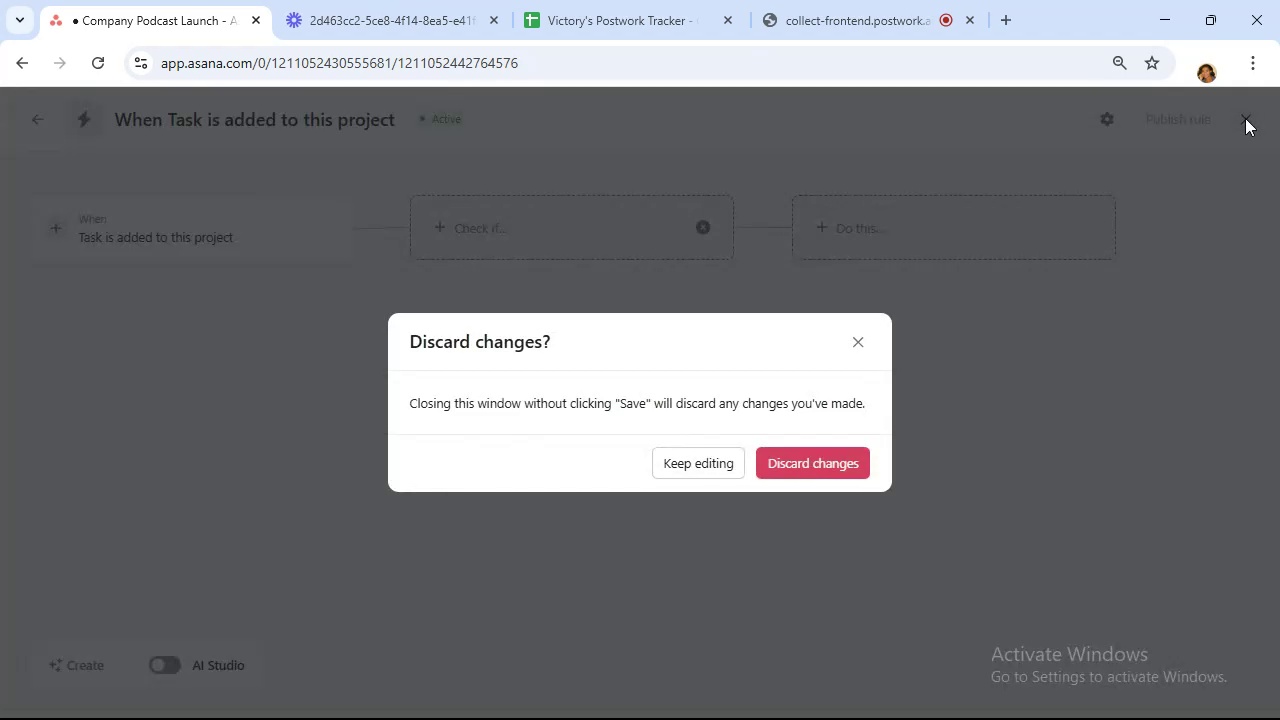 
left_click([982, 540])
 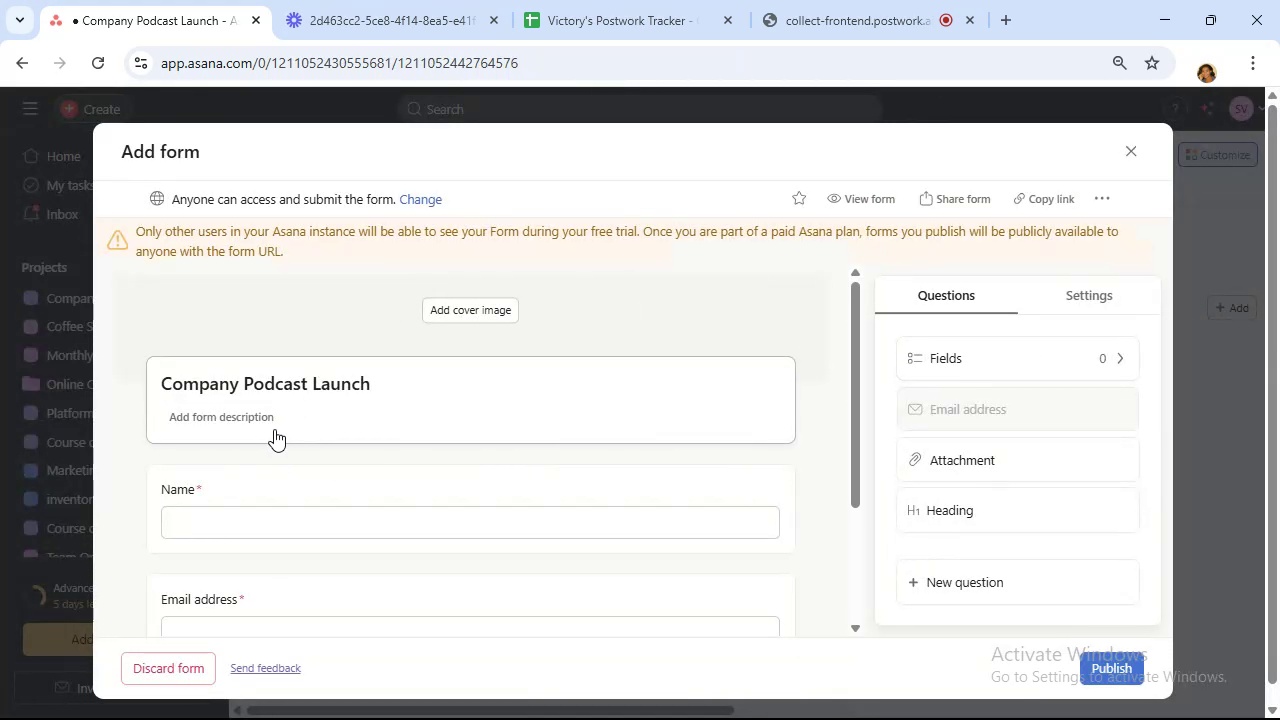 
wait(28.32)
 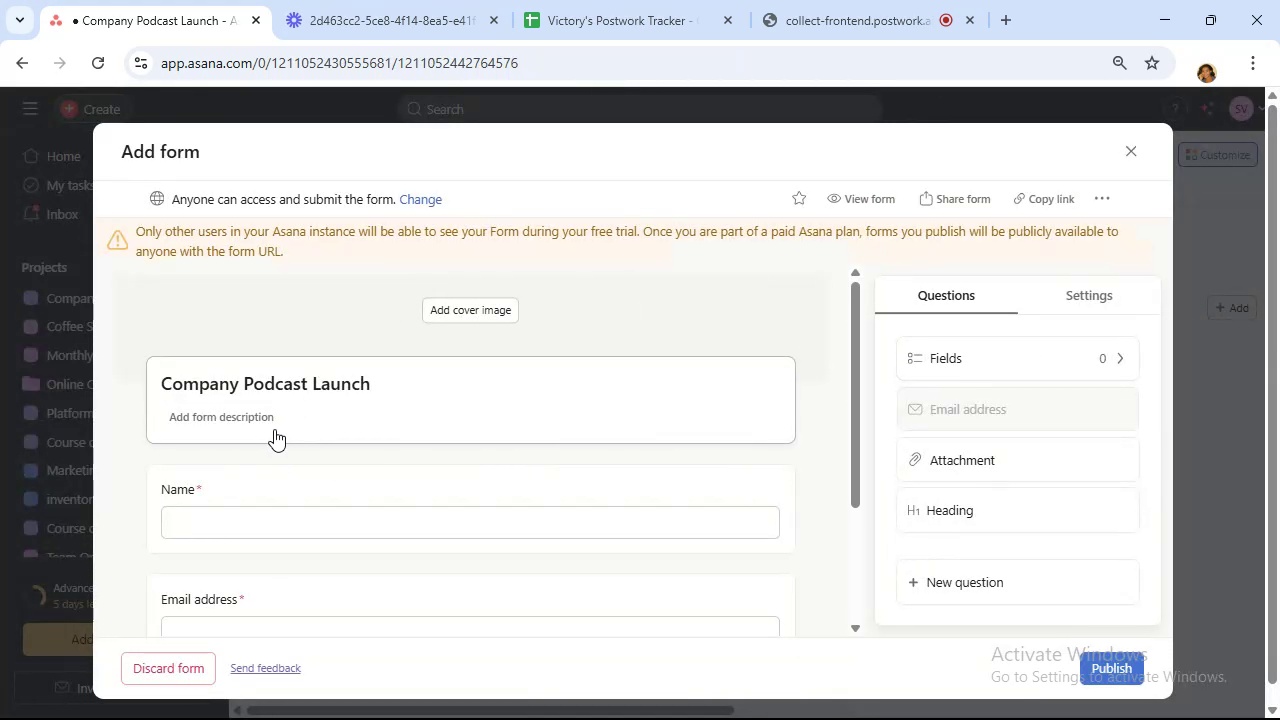 
left_click_drag(start_coordinate=[382, 390], to_coordinate=[118, 349])
 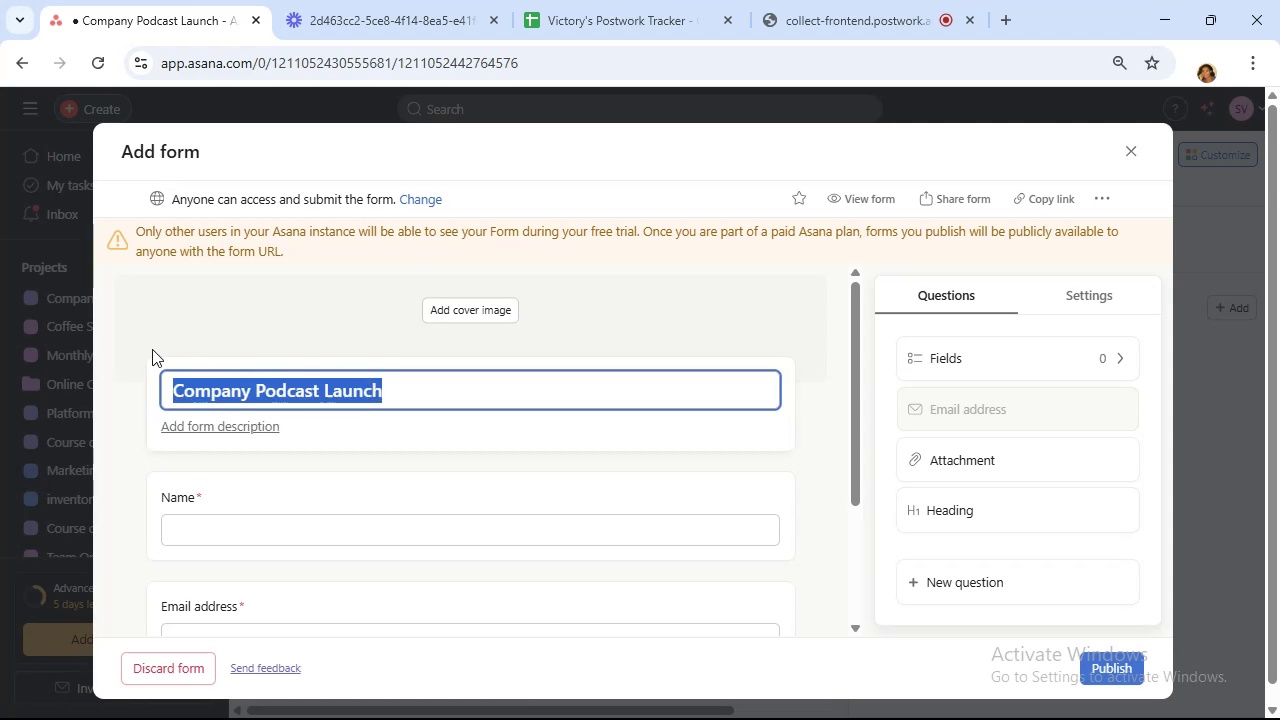 
type(Podcast Idea Submission)
 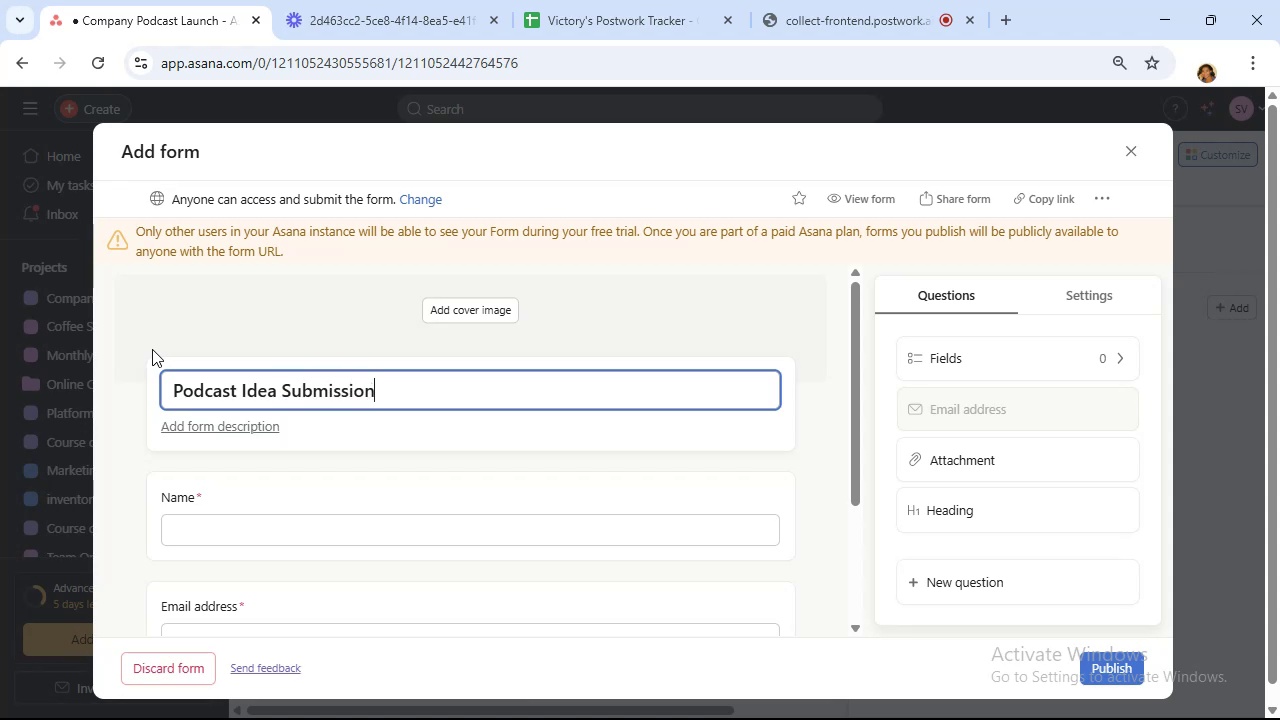 
scroll: coordinate [357, 326], scroll_direction: down, amount: 2.0
 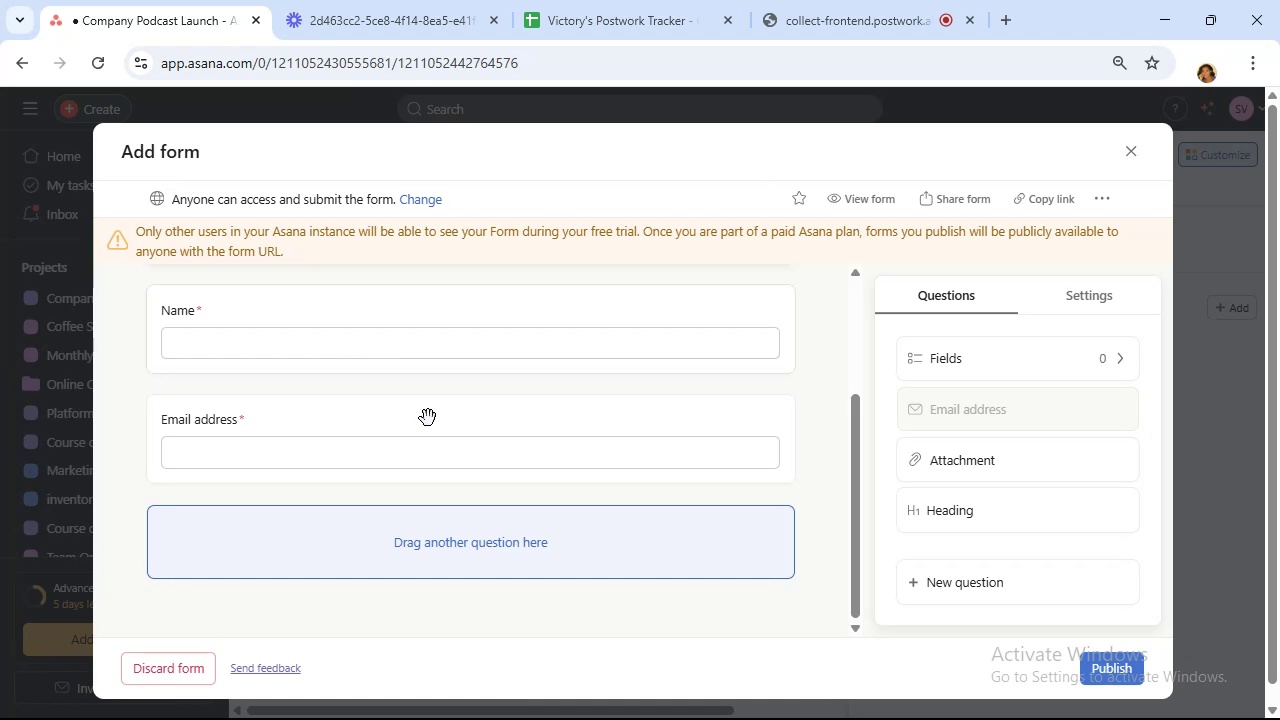 
wait(6.2)
 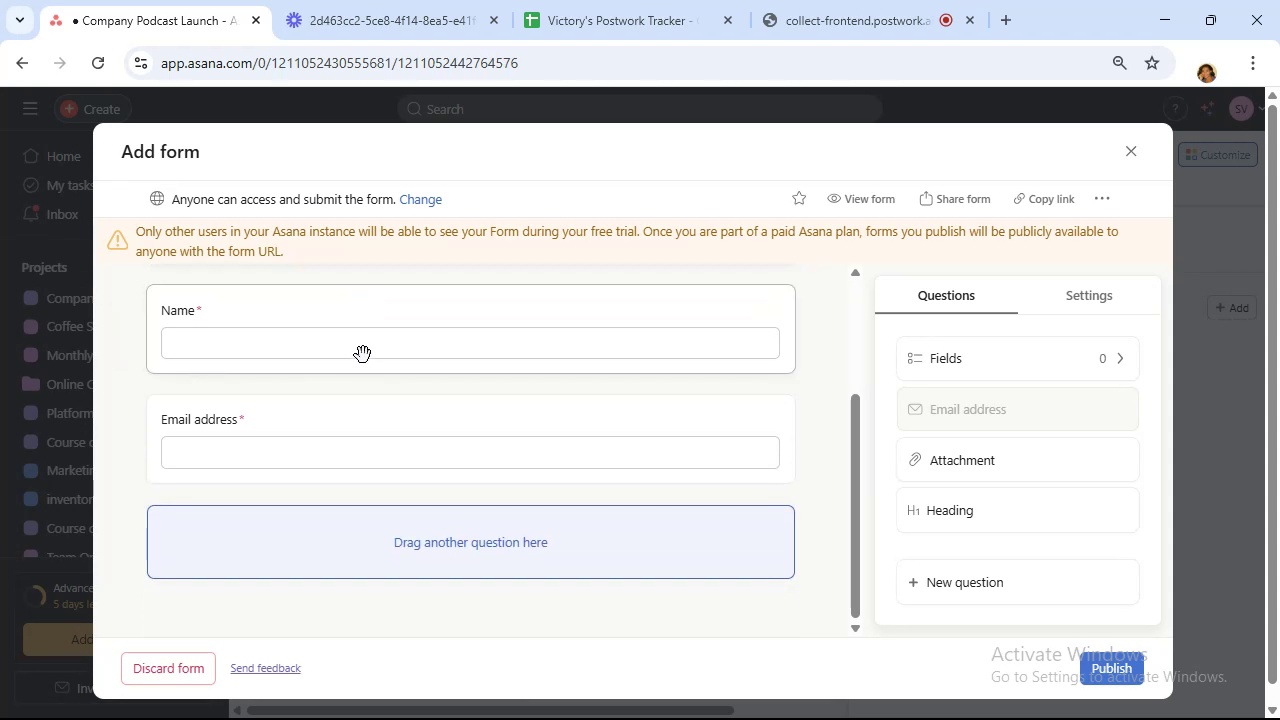 
scroll: coordinate [450, 436], scroll_direction: up, amount: 2.0
 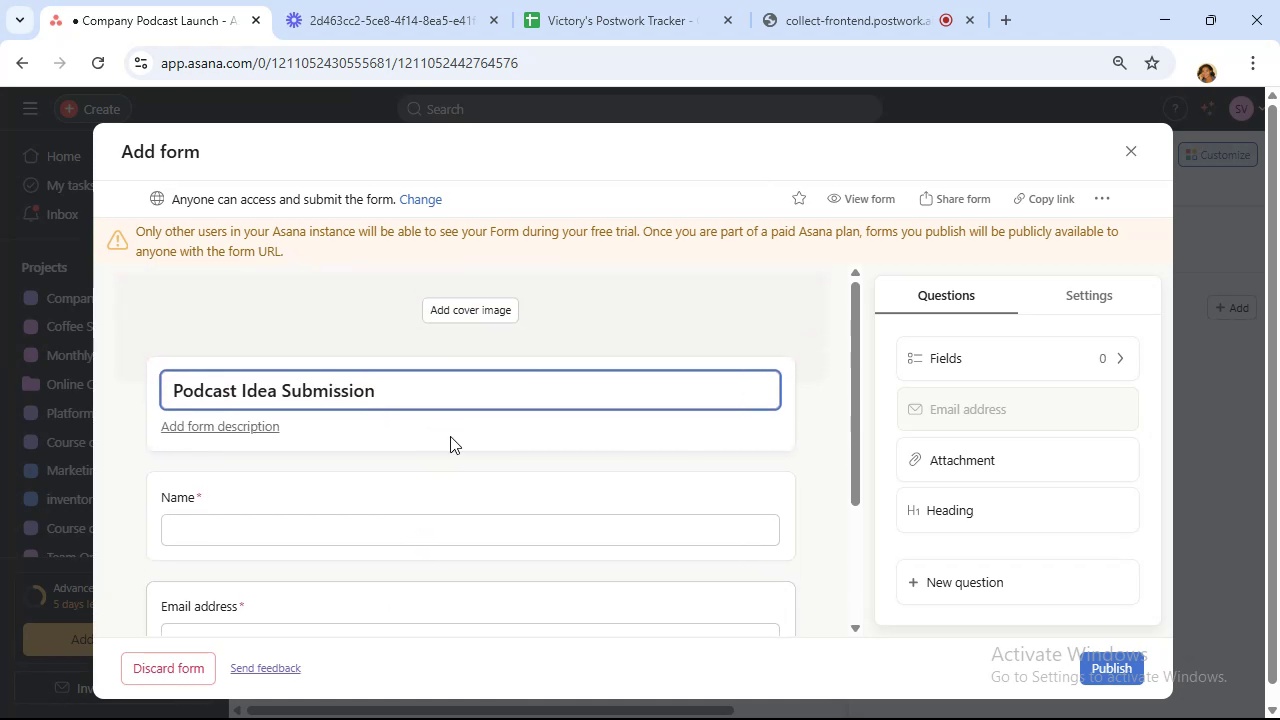 
scroll: coordinate [449, 436], scroll_direction: down, amount: 2.0
 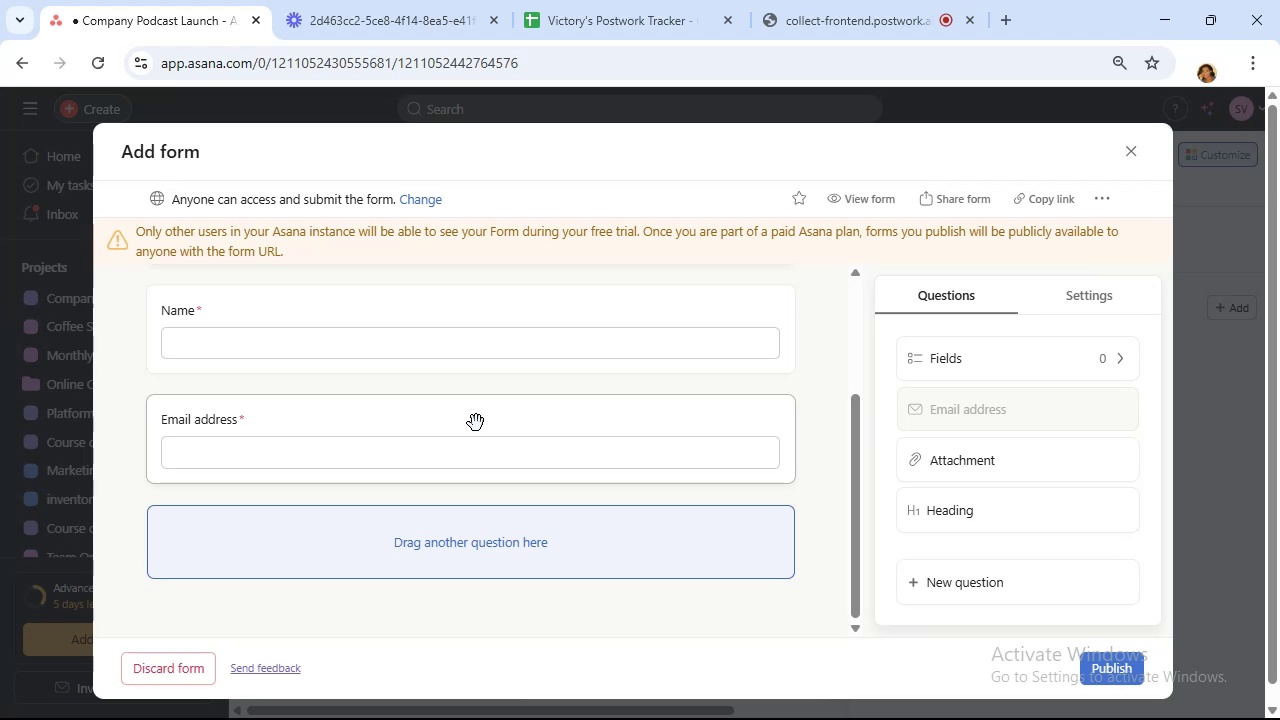 
wait(6.42)
 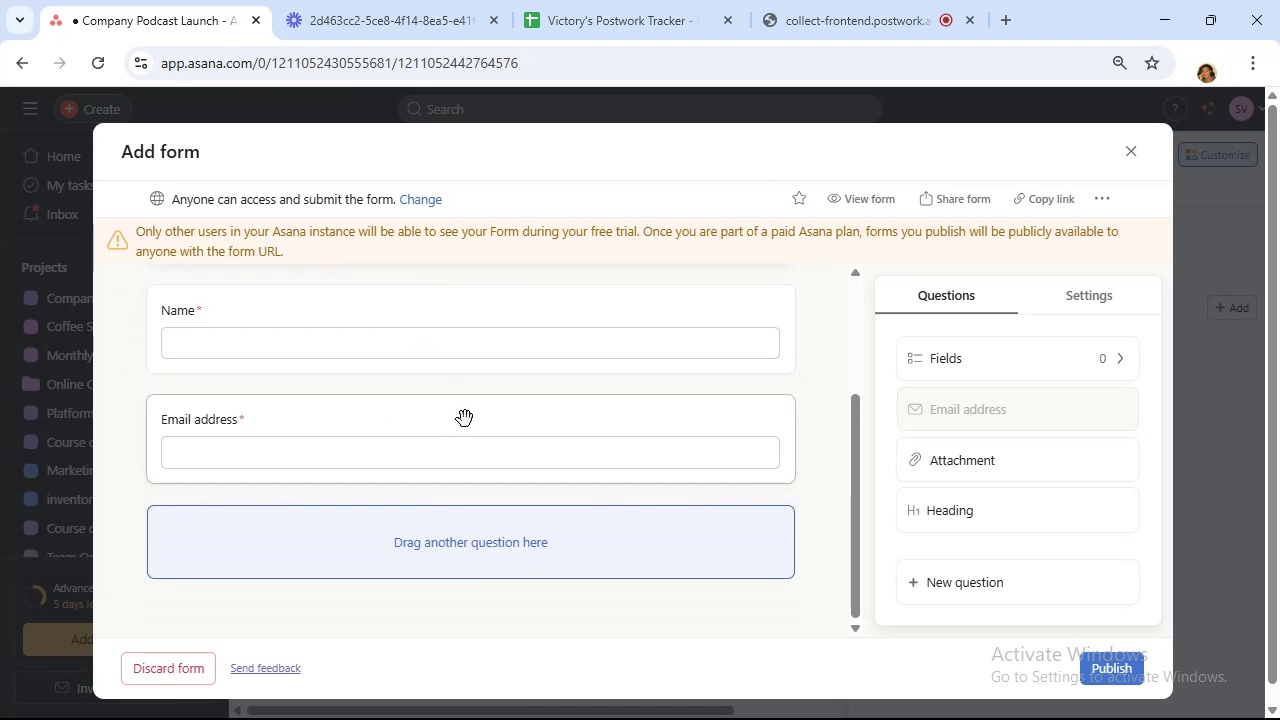 
left_click([476, 423])
 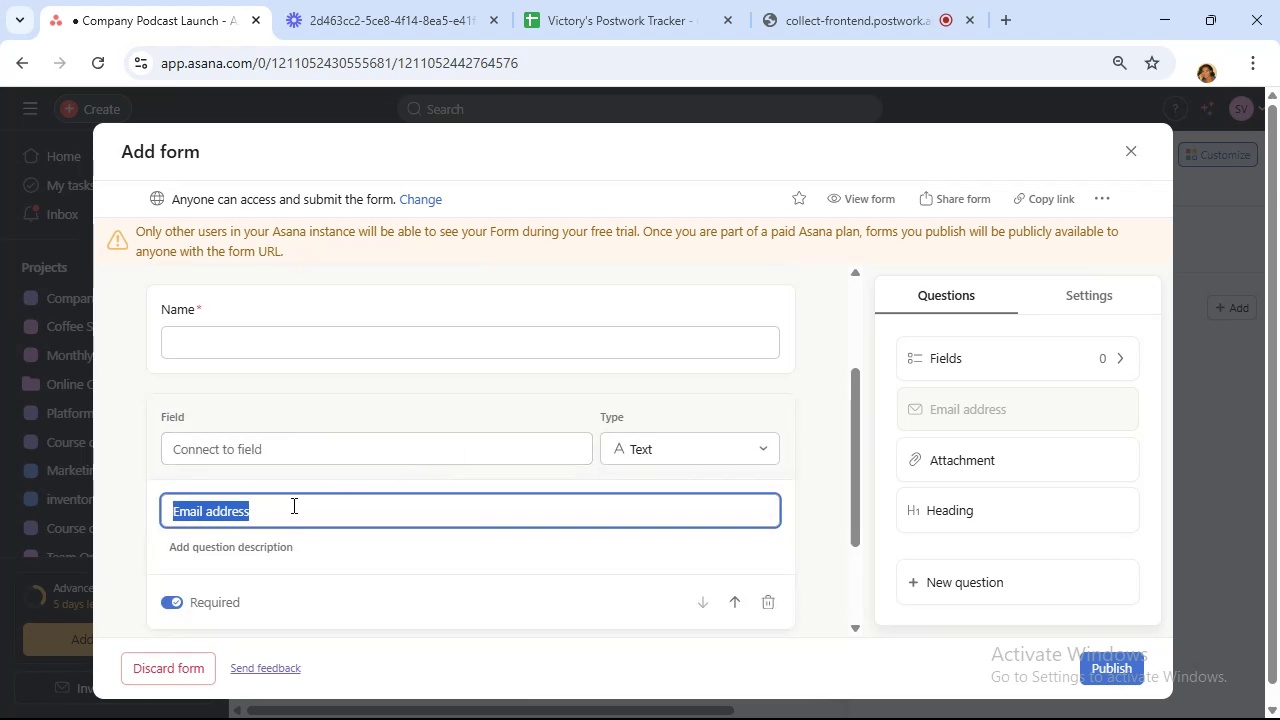 
type(Suggested Episode Topic)
 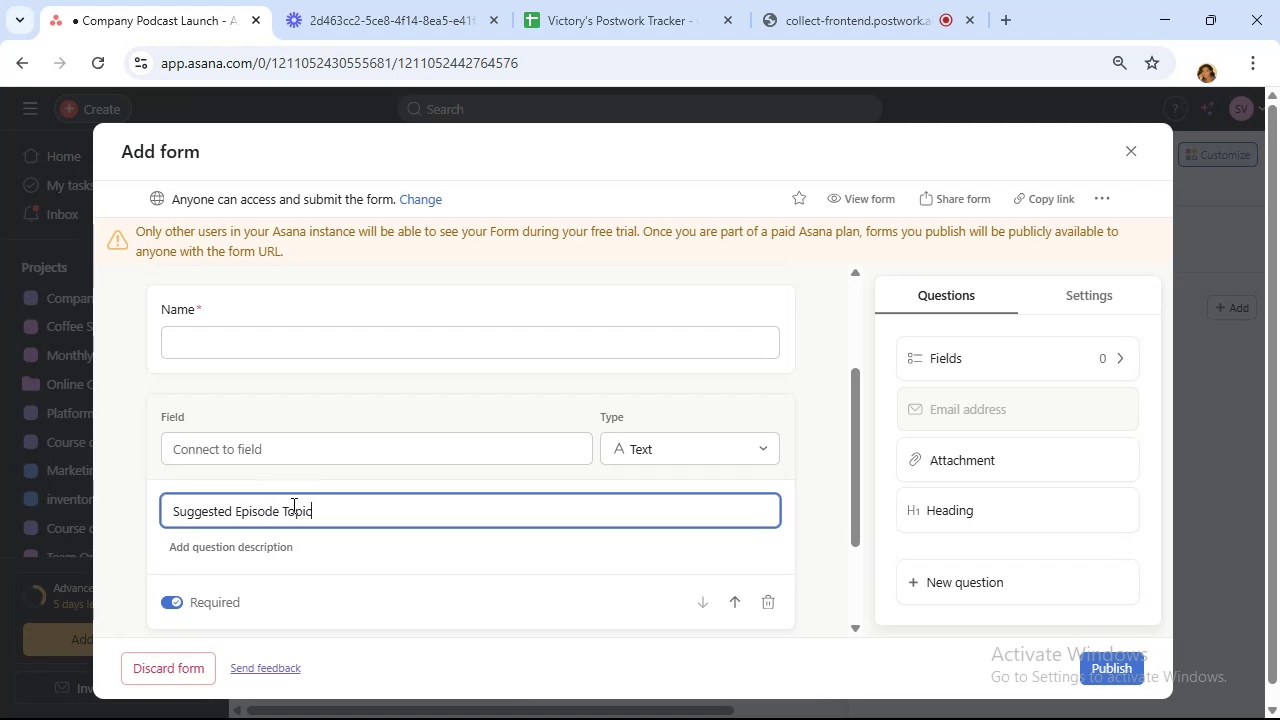 
scroll: coordinate [334, 320], scroll_direction: down, amount: 4.0
 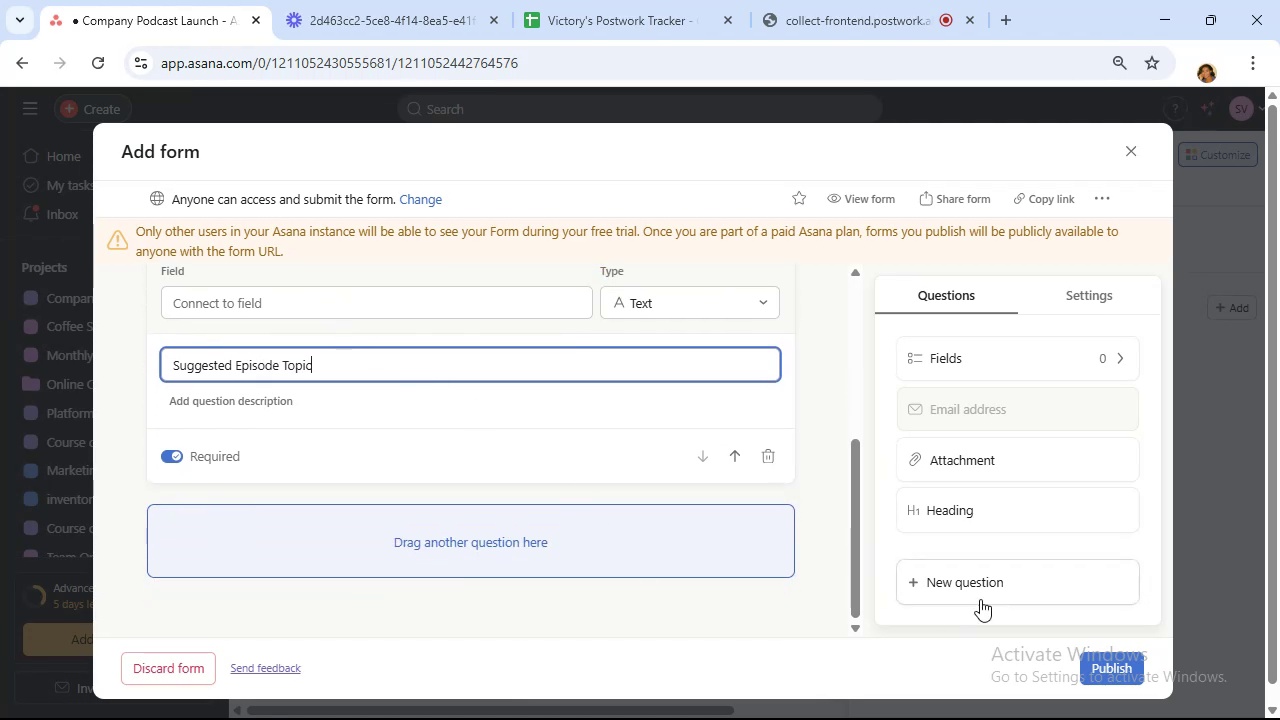 
left_click([979, 585])
 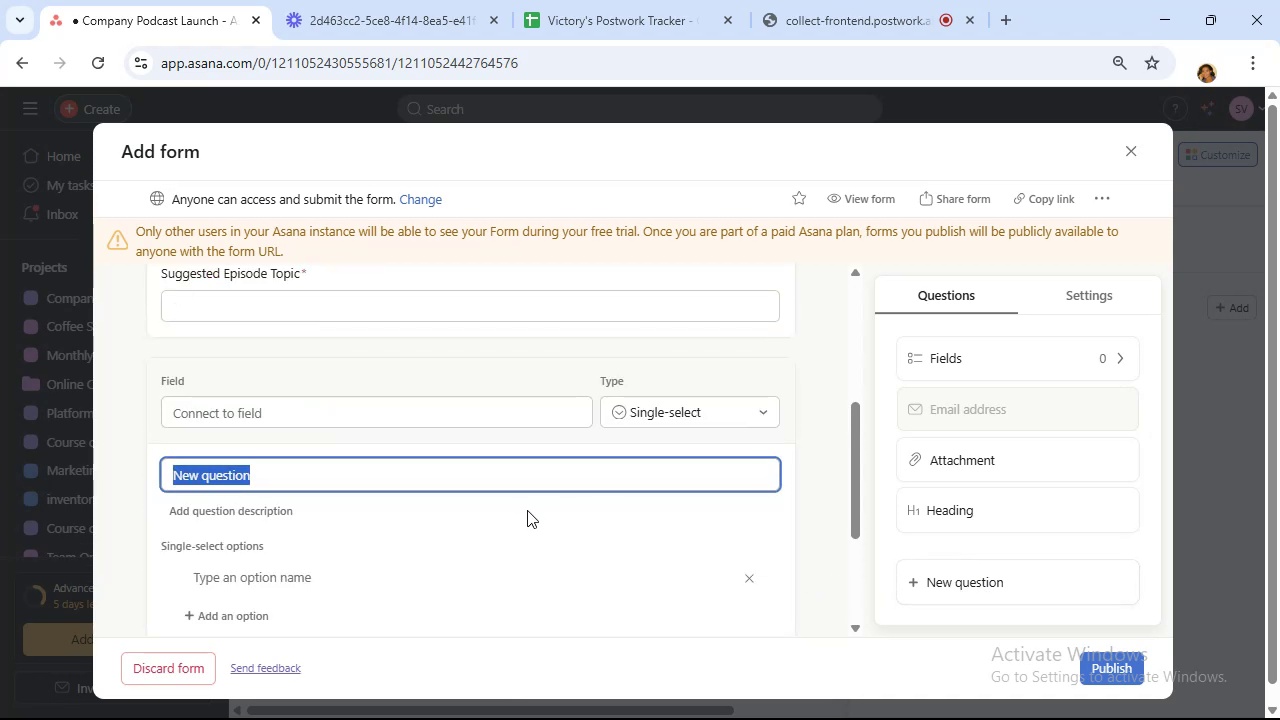 
type(Target Guests)
 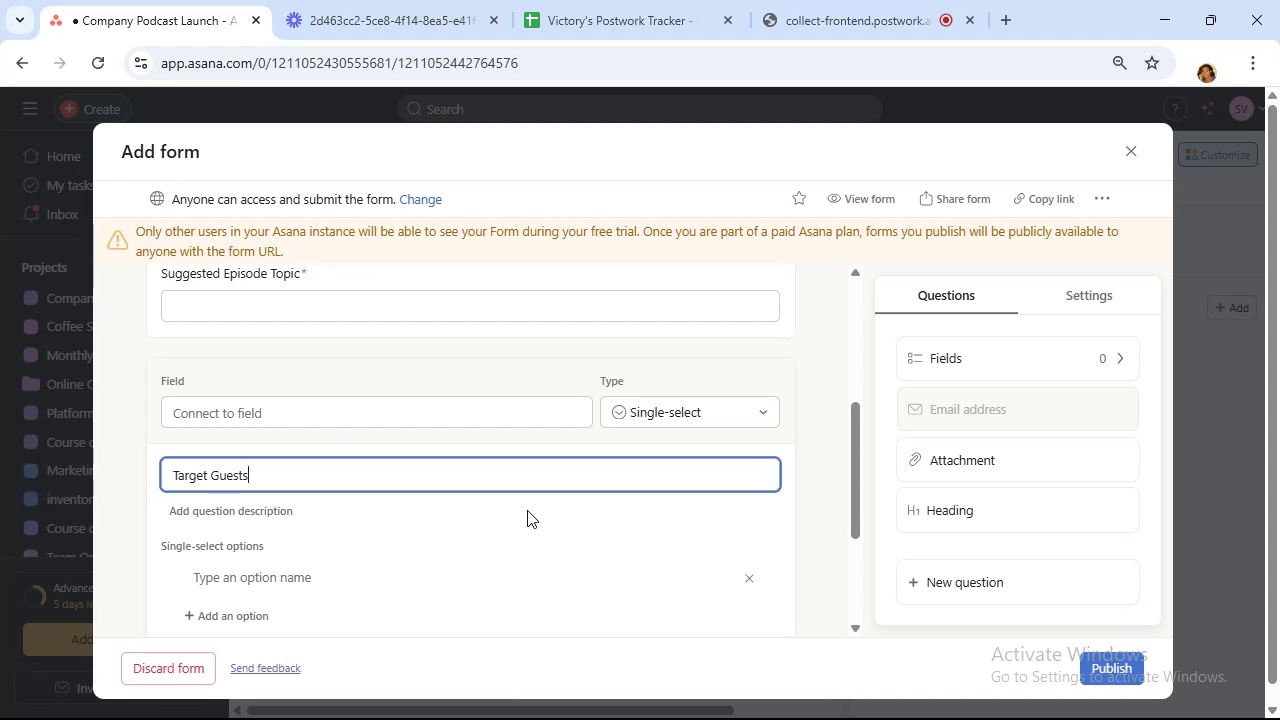 
left_click([673, 406])
 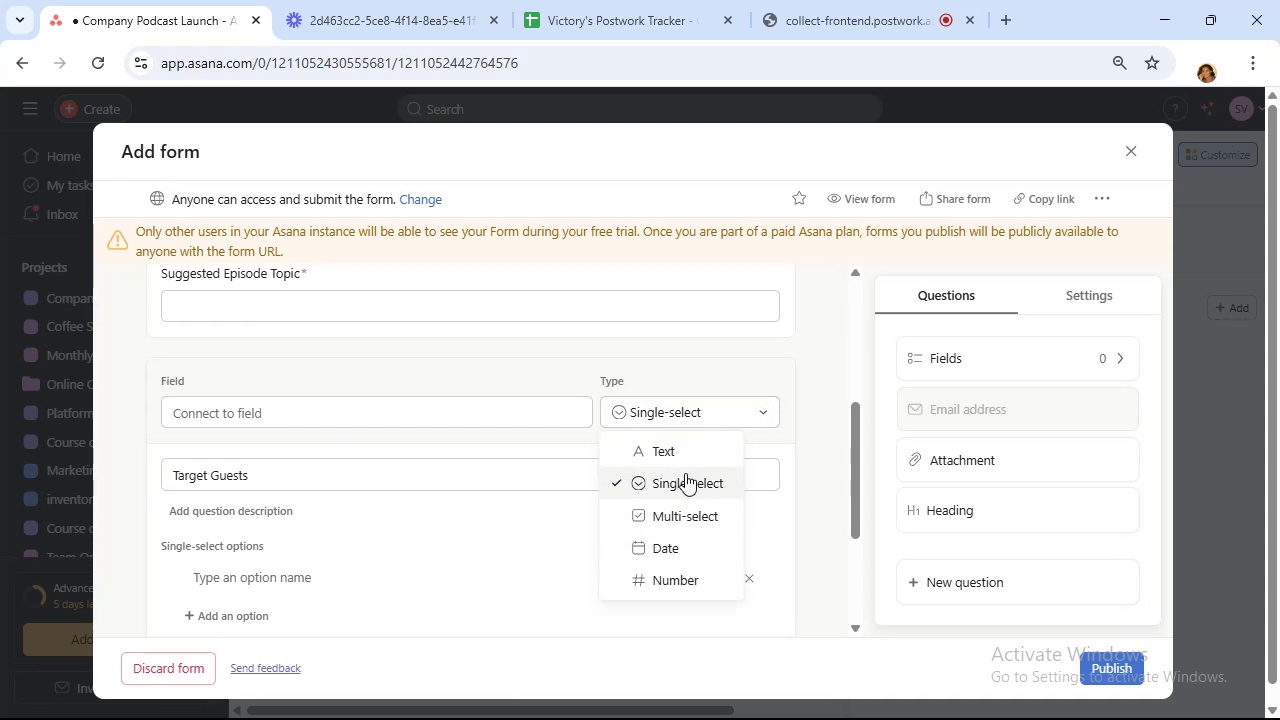 
left_click([670, 441])
 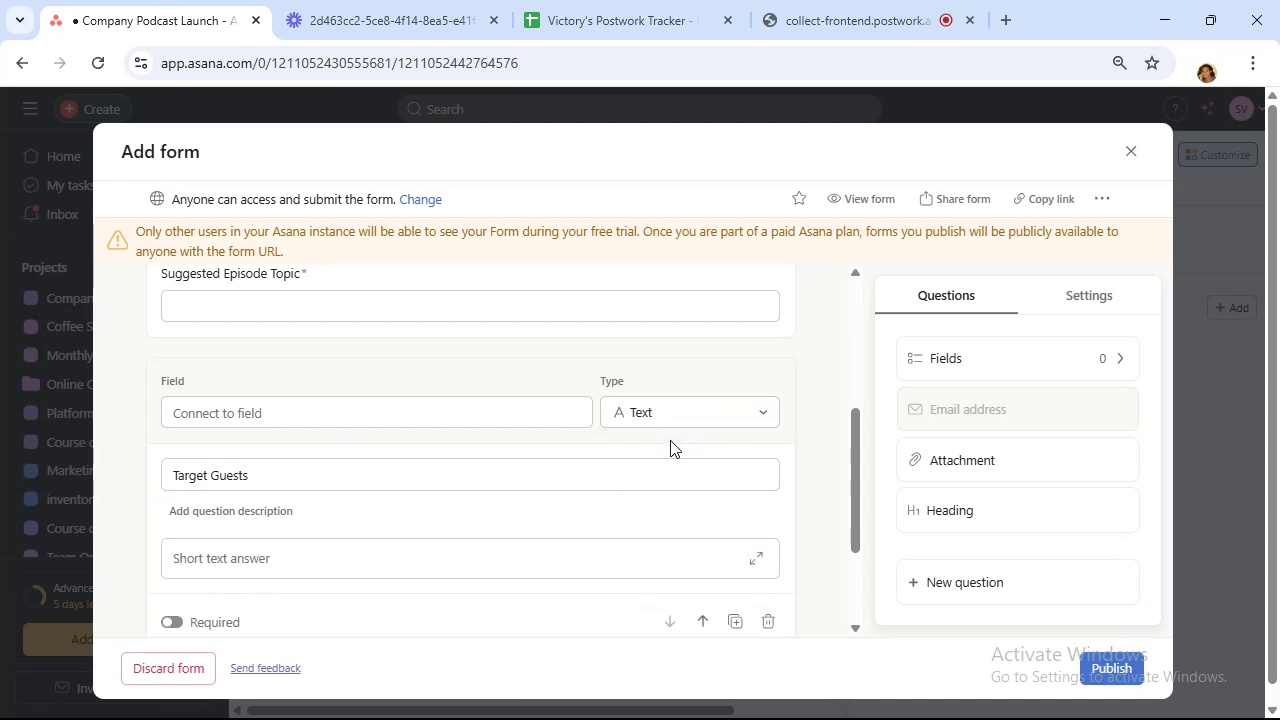 
scroll: coordinate [667, 441], scroll_direction: down, amount: 1.0
 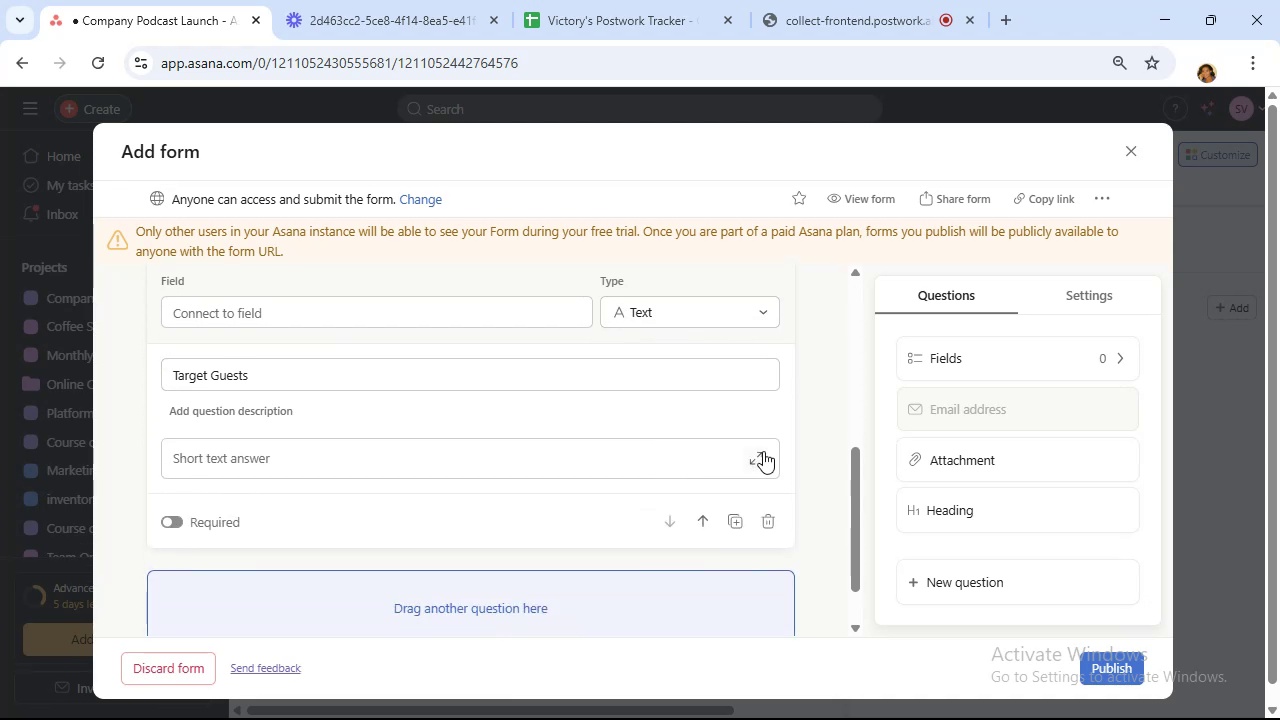 
left_click([756, 457])
 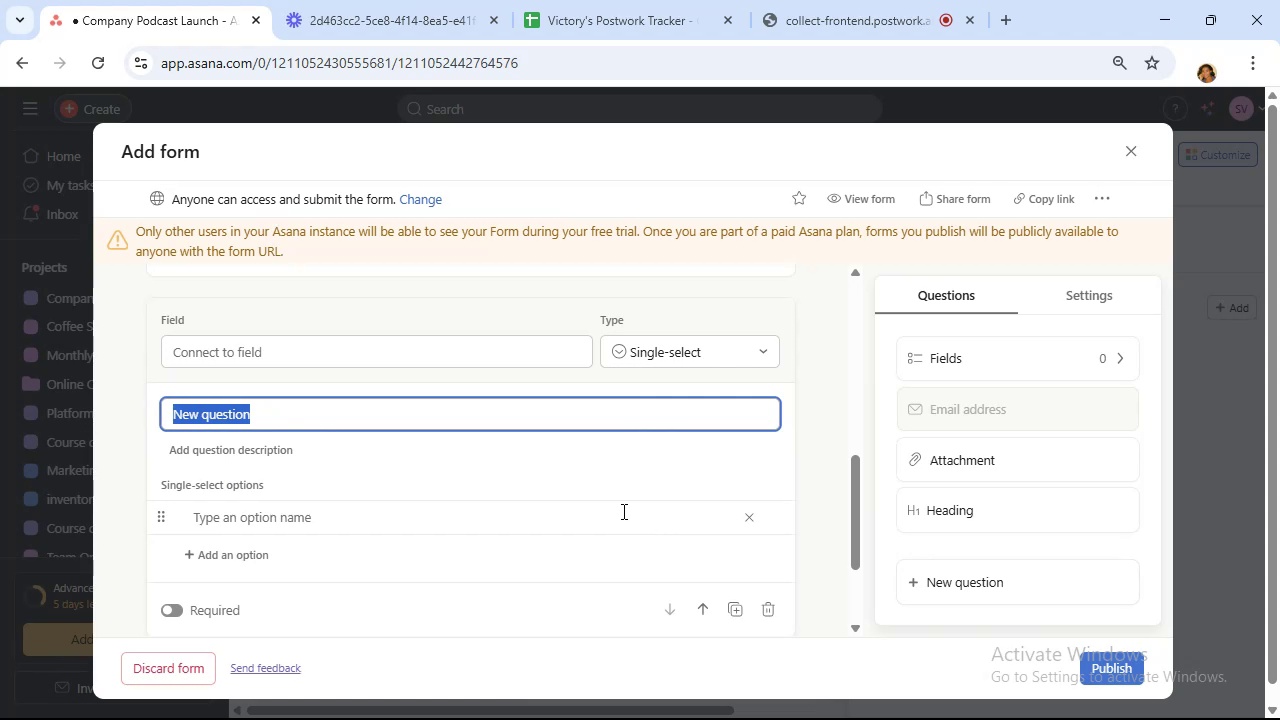 
wait(12.76)
 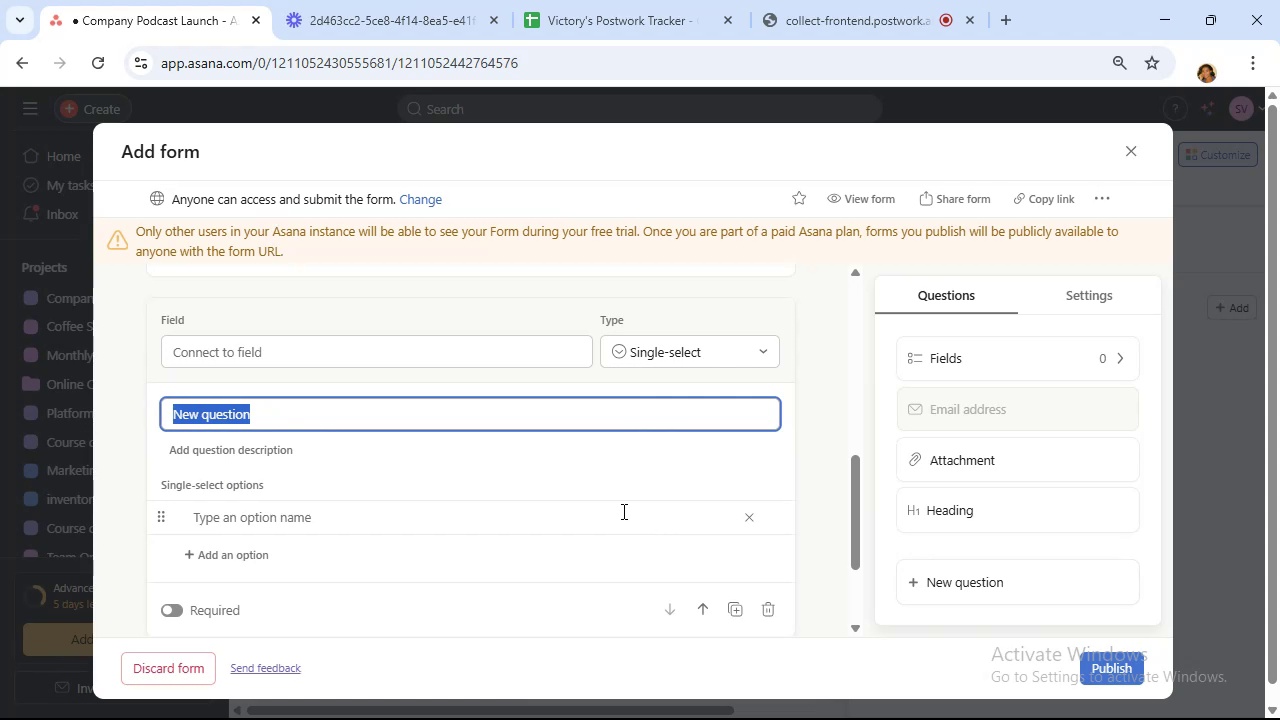 
type(Why this topic?)
 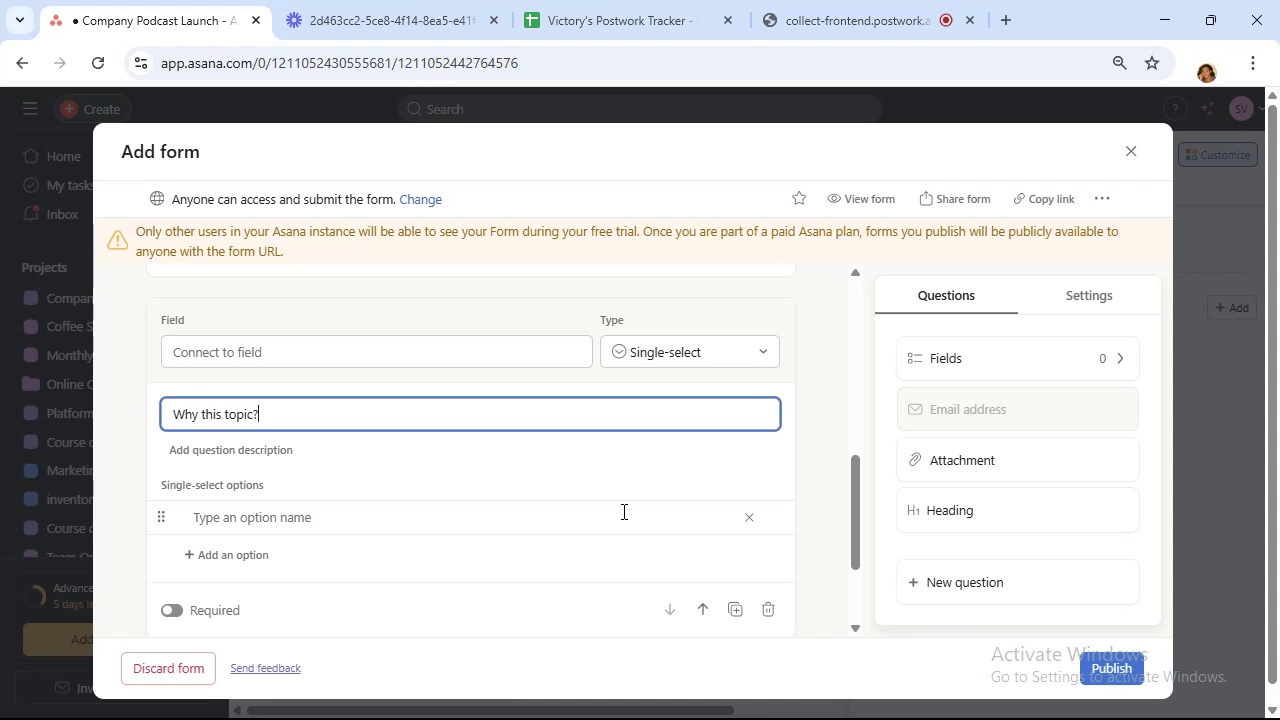 
left_click([653, 349])
 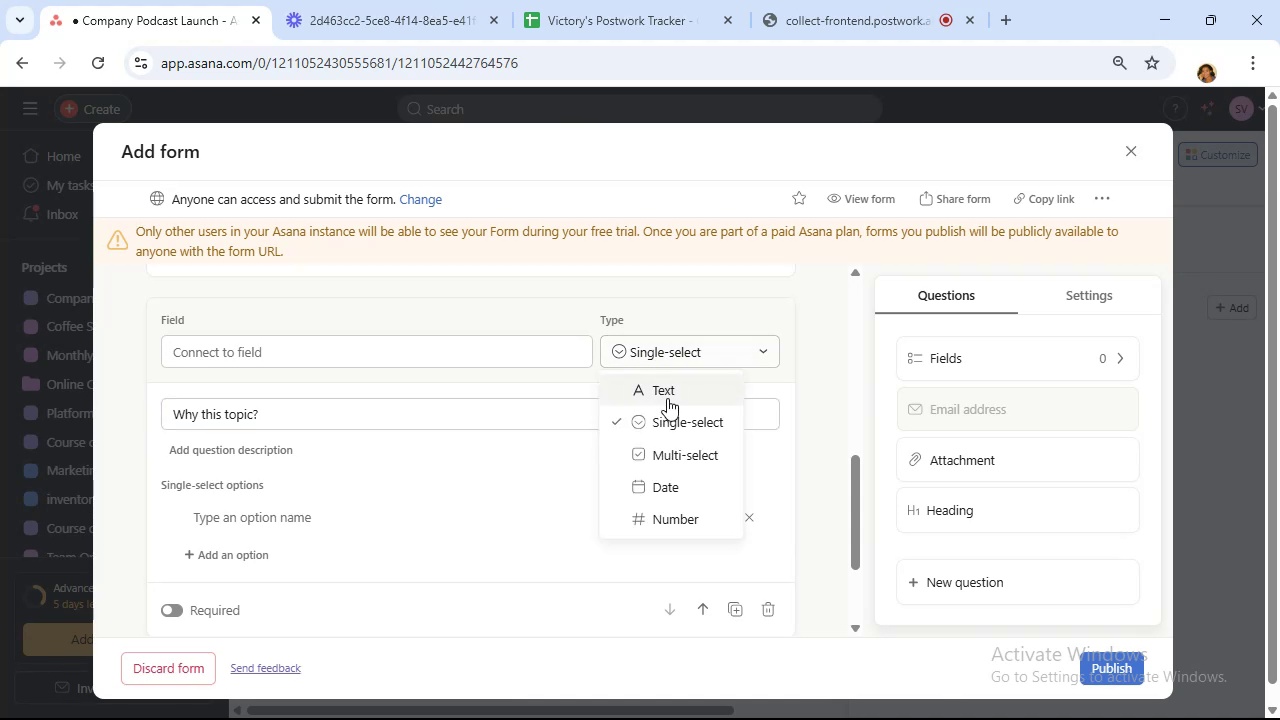 
left_click([667, 398])
 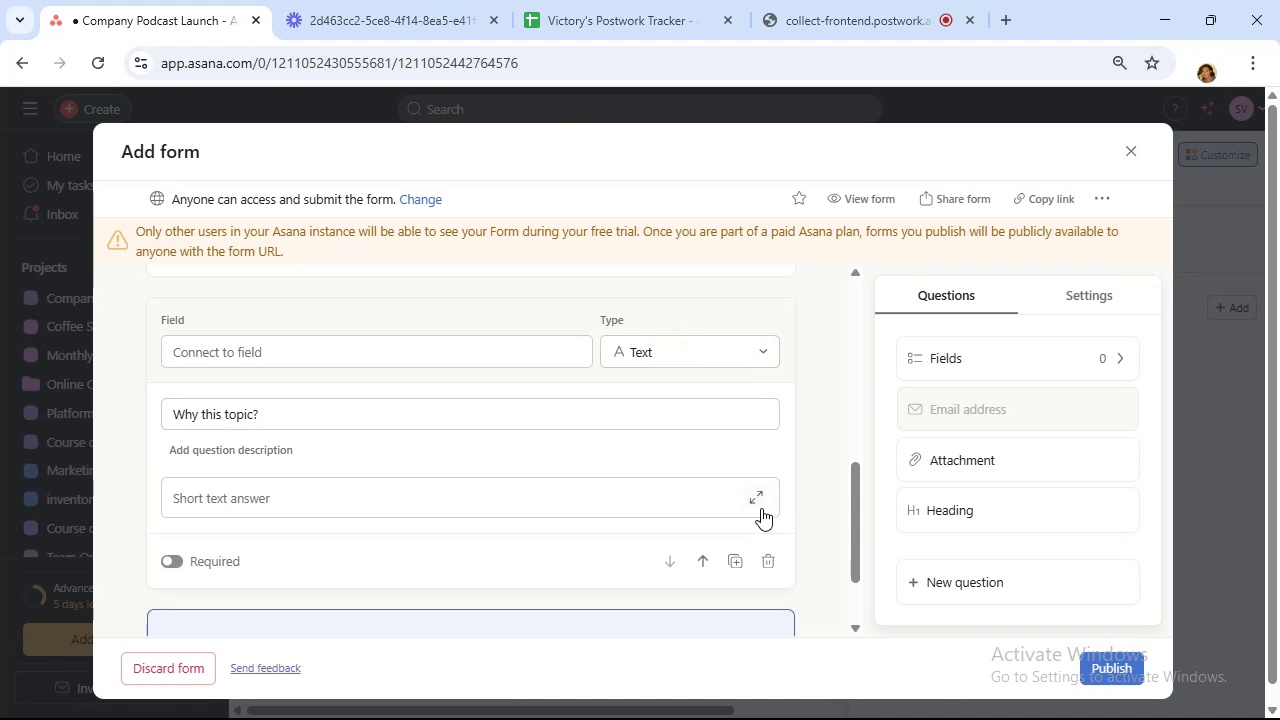 
left_click([754, 497])
 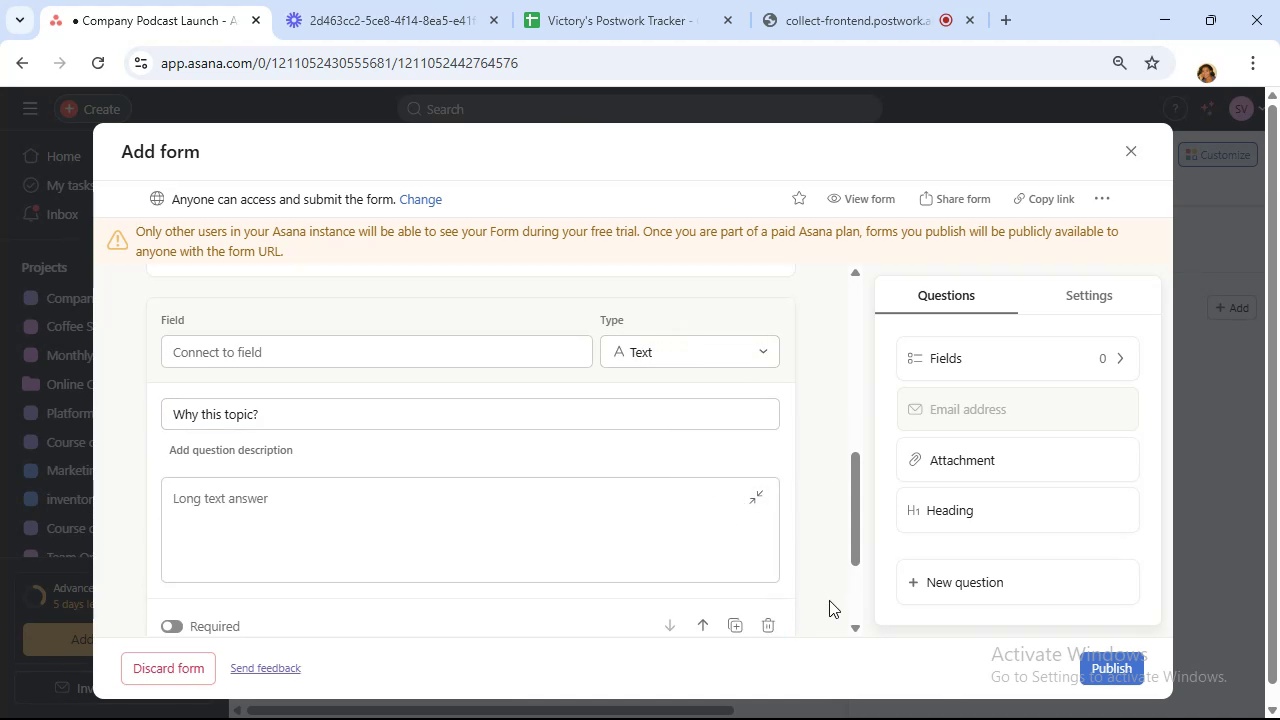 
wait(5.02)
 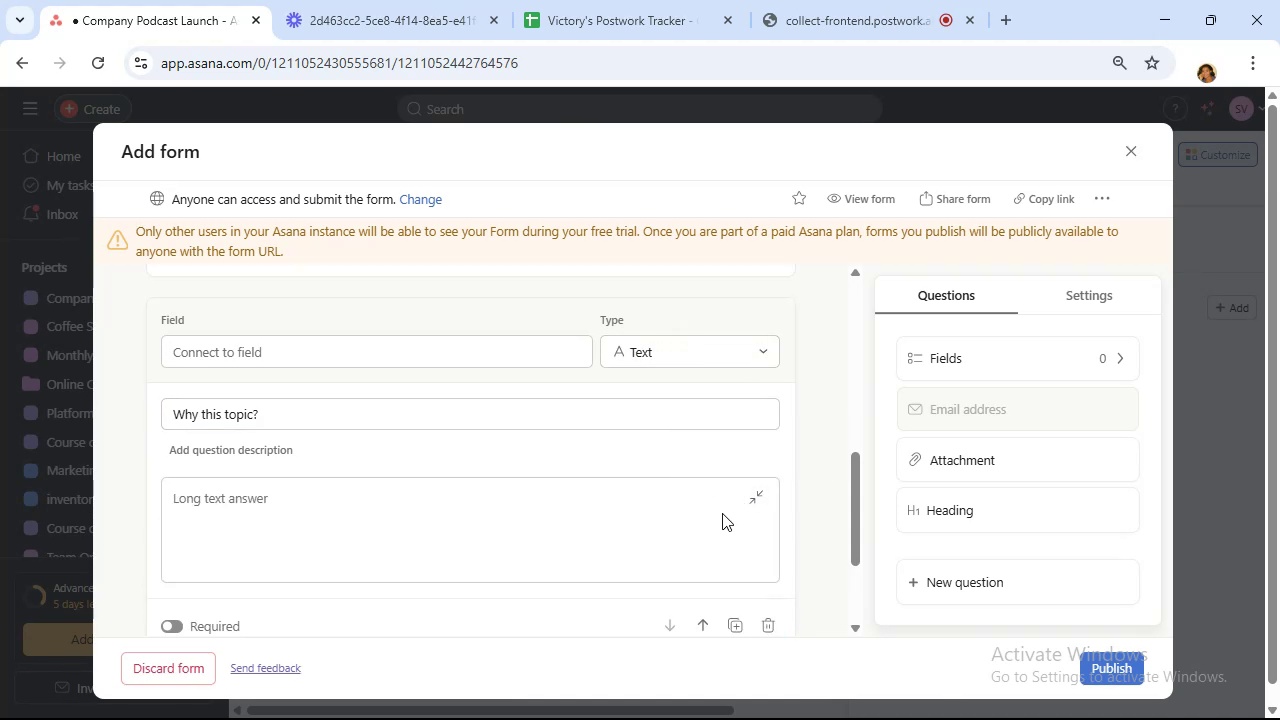 
left_click([1002, 590])
 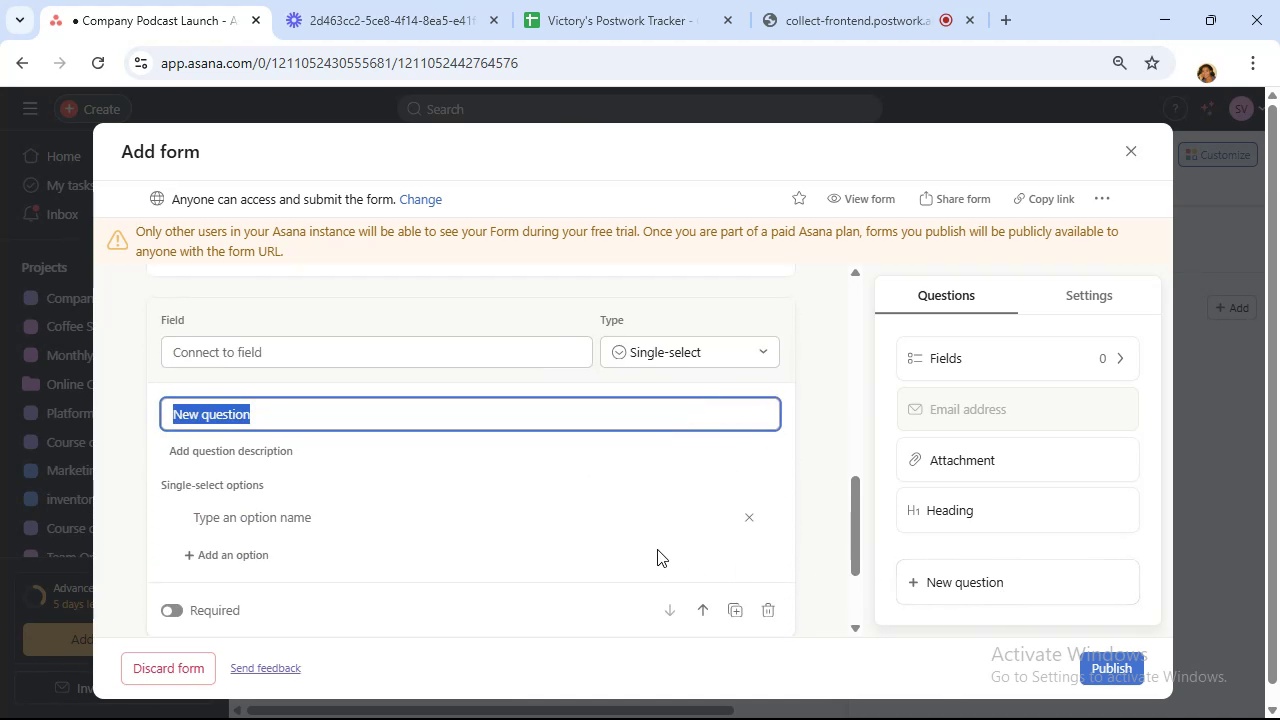 
type(Links/References for Prep)
 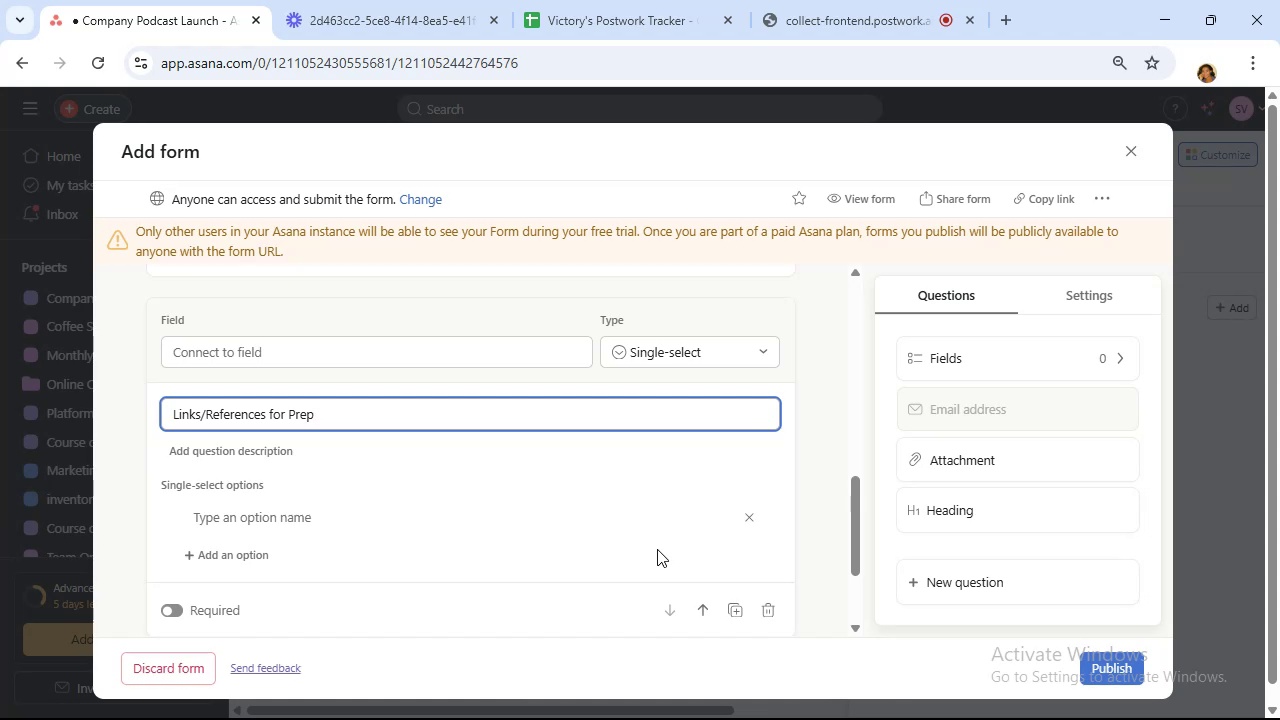 
wait(15.43)
 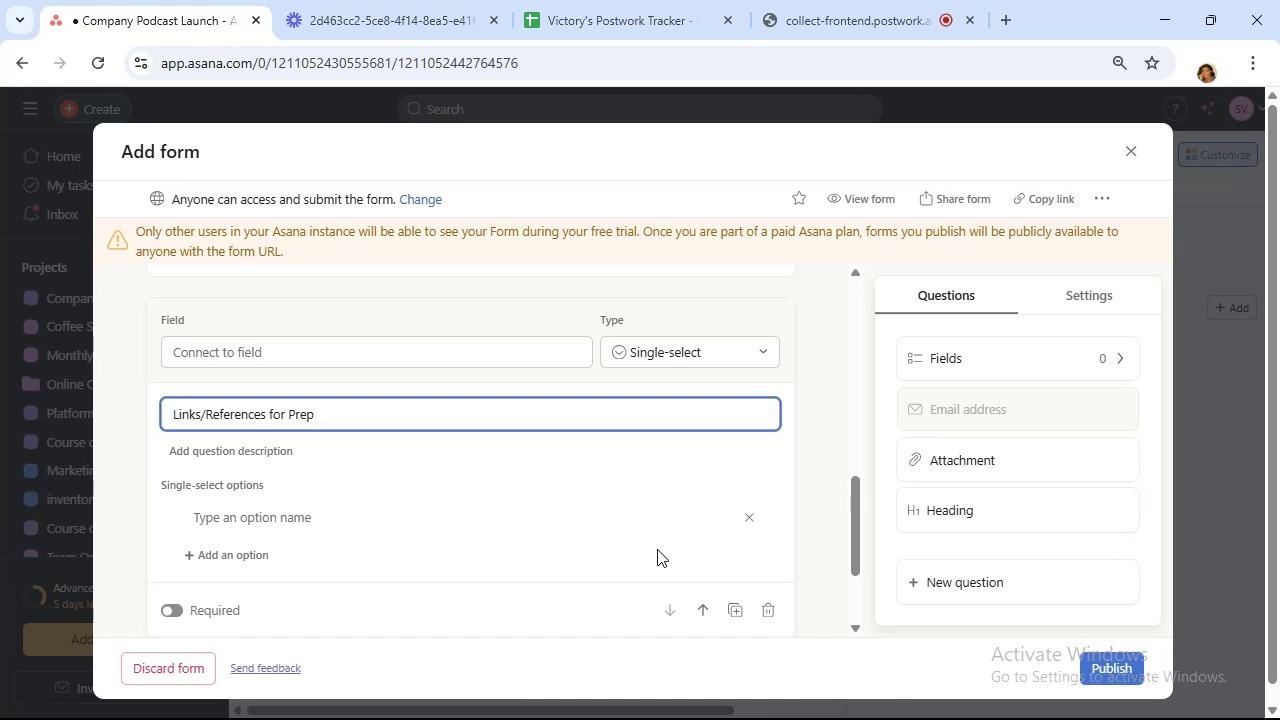 
scroll: coordinate [632, 484], scroll_direction: down, amount: 1.0
 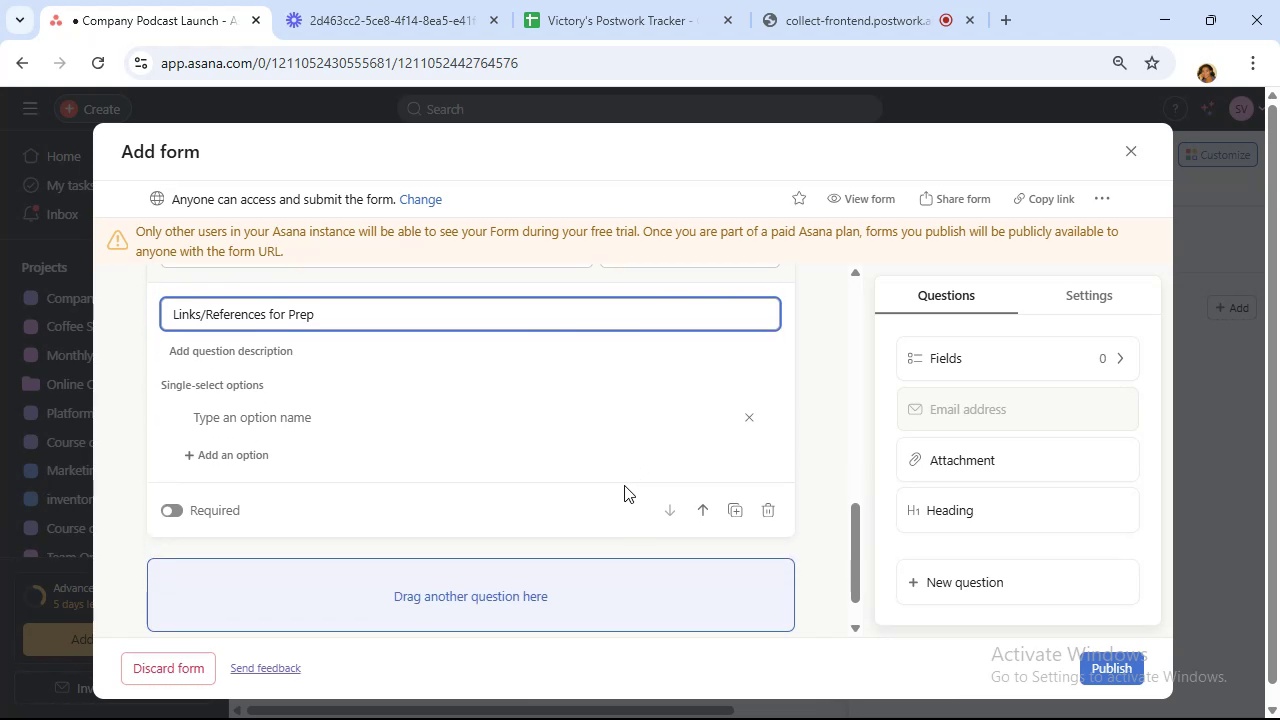 
scroll: coordinate [624, 481], scroll_direction: up, amount: 1.0
 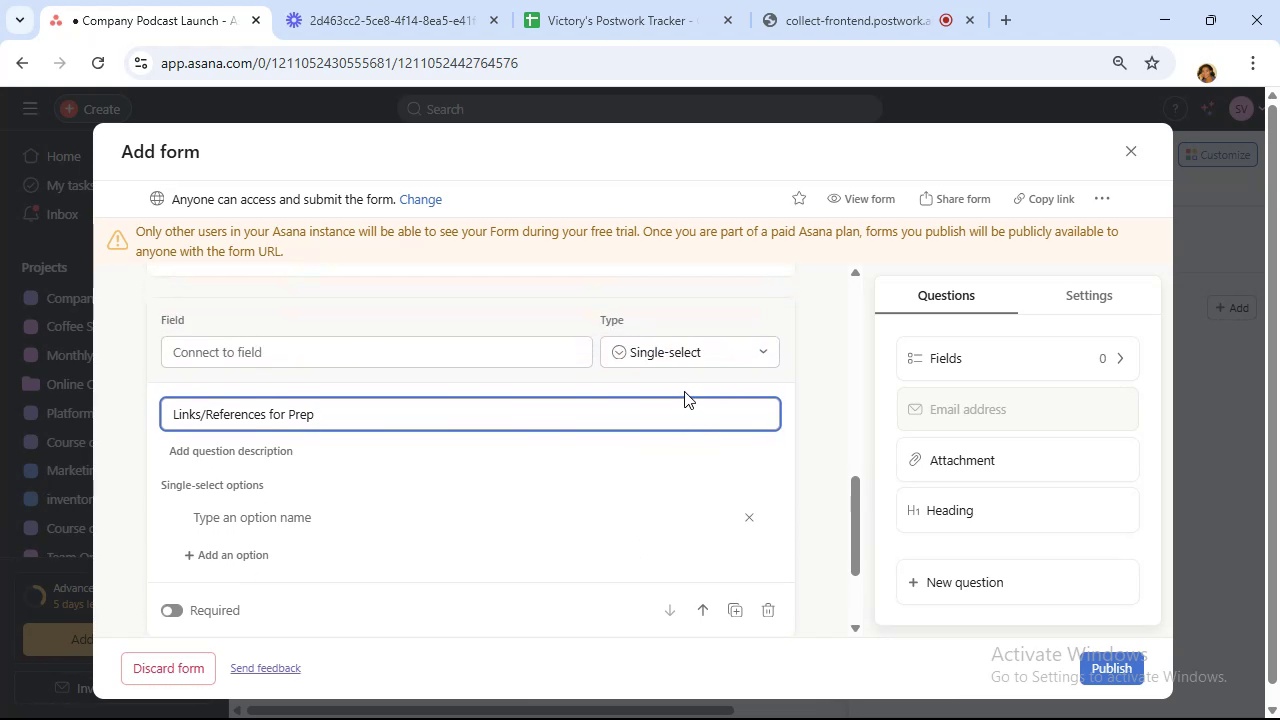 
left_click([674, 346])
 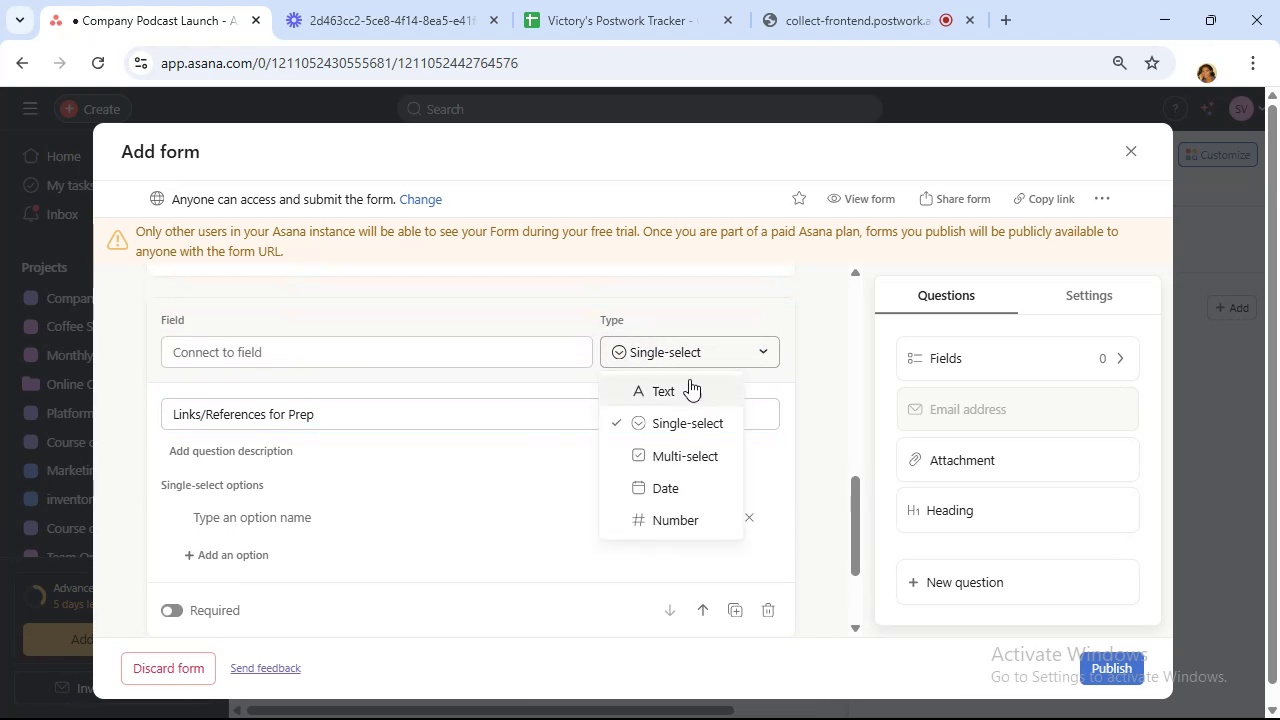 
left_click([690, 388])
 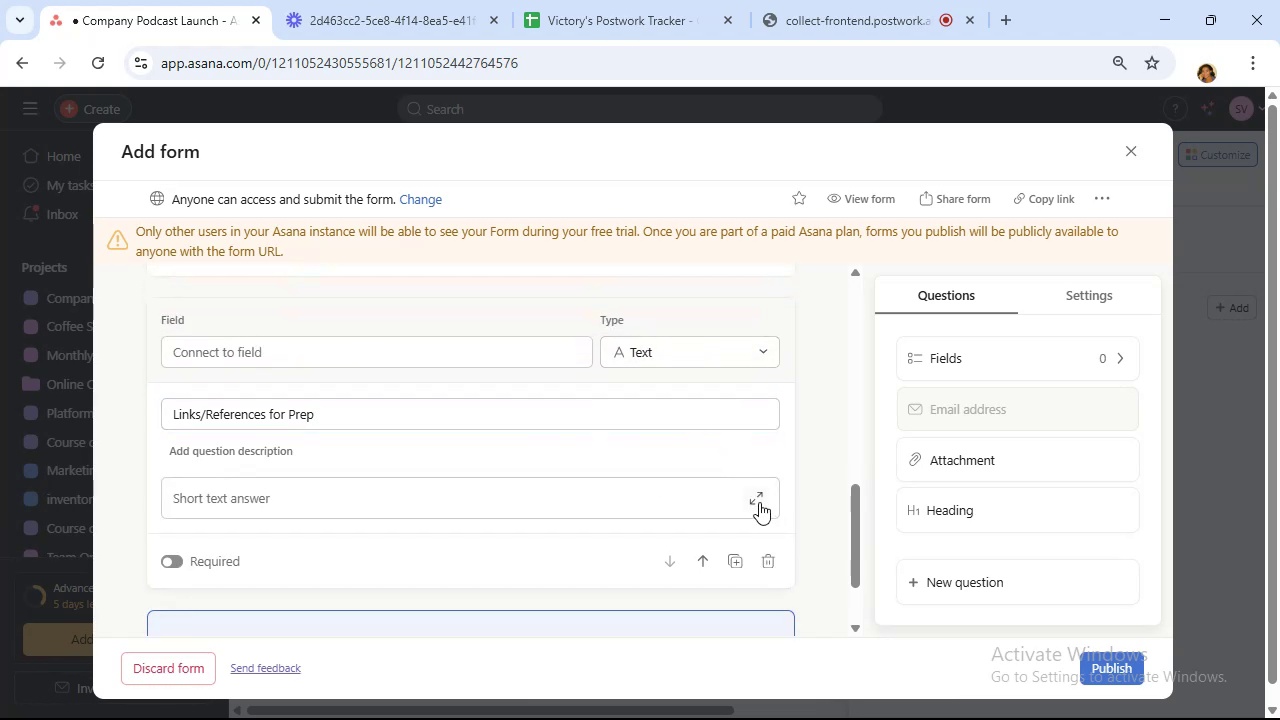 
left_click([758, 499])
 